 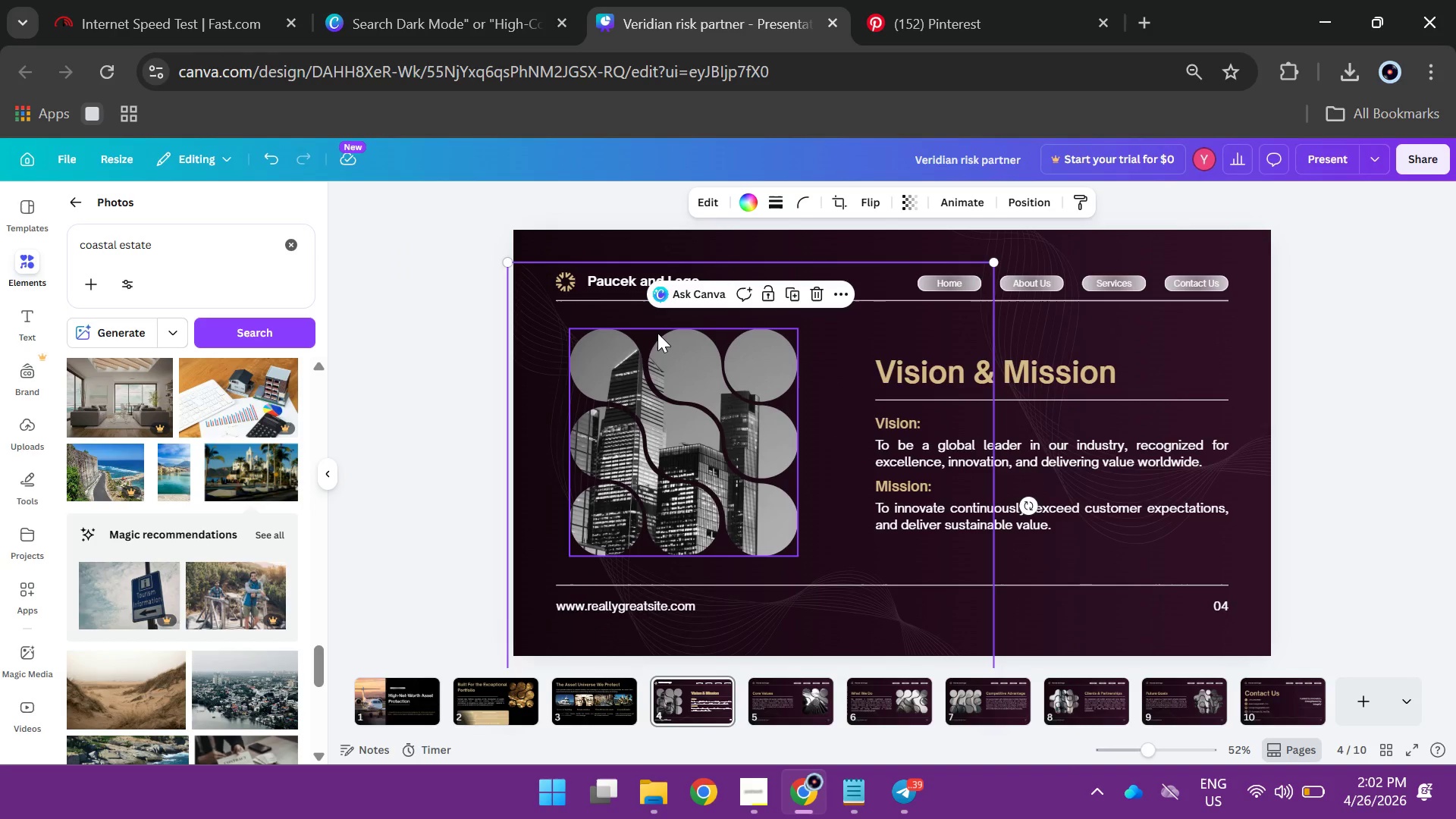 
key(Control+Z)
 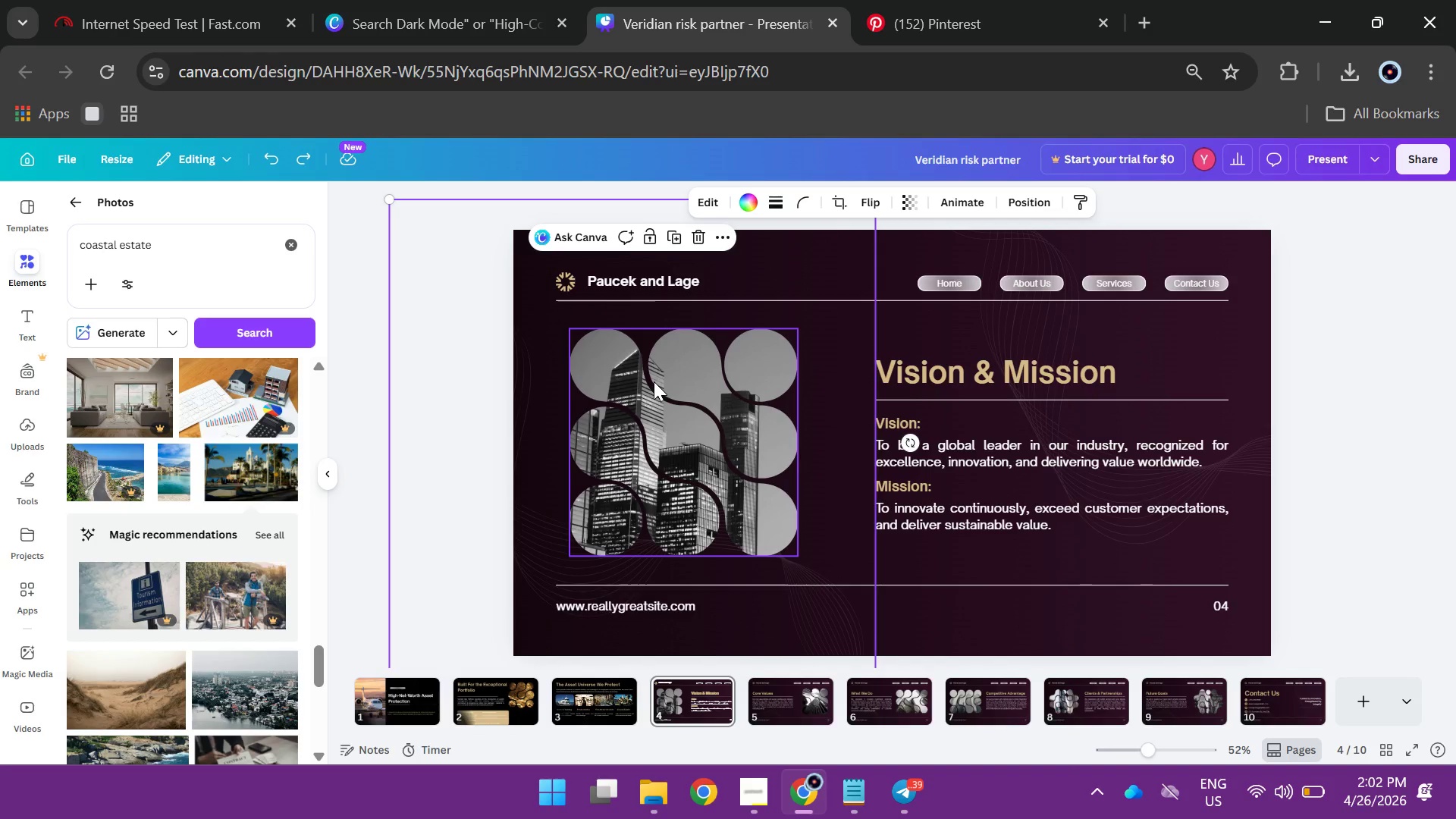 
left_click([654, 381])
 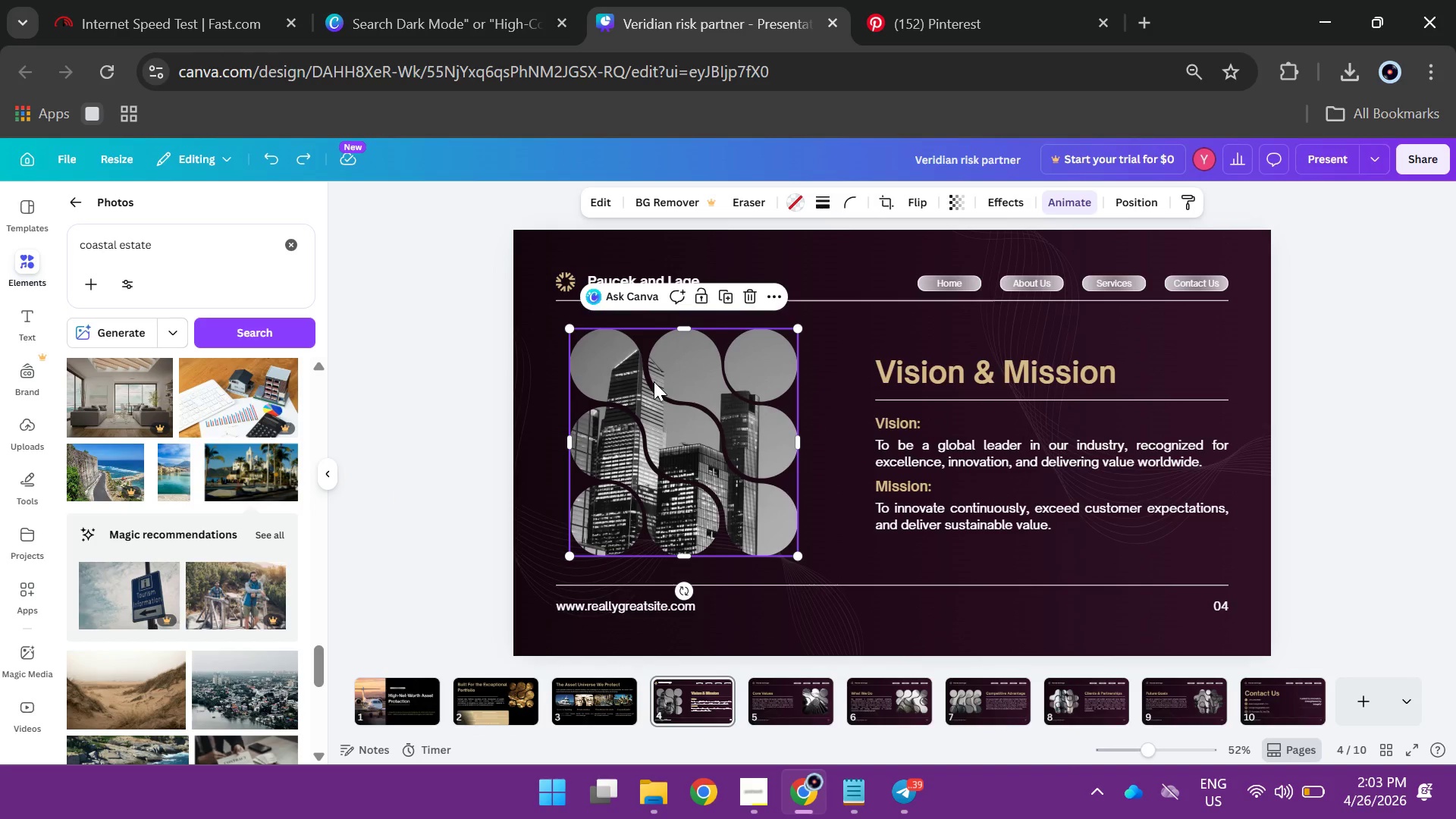 
key(Backspace)
 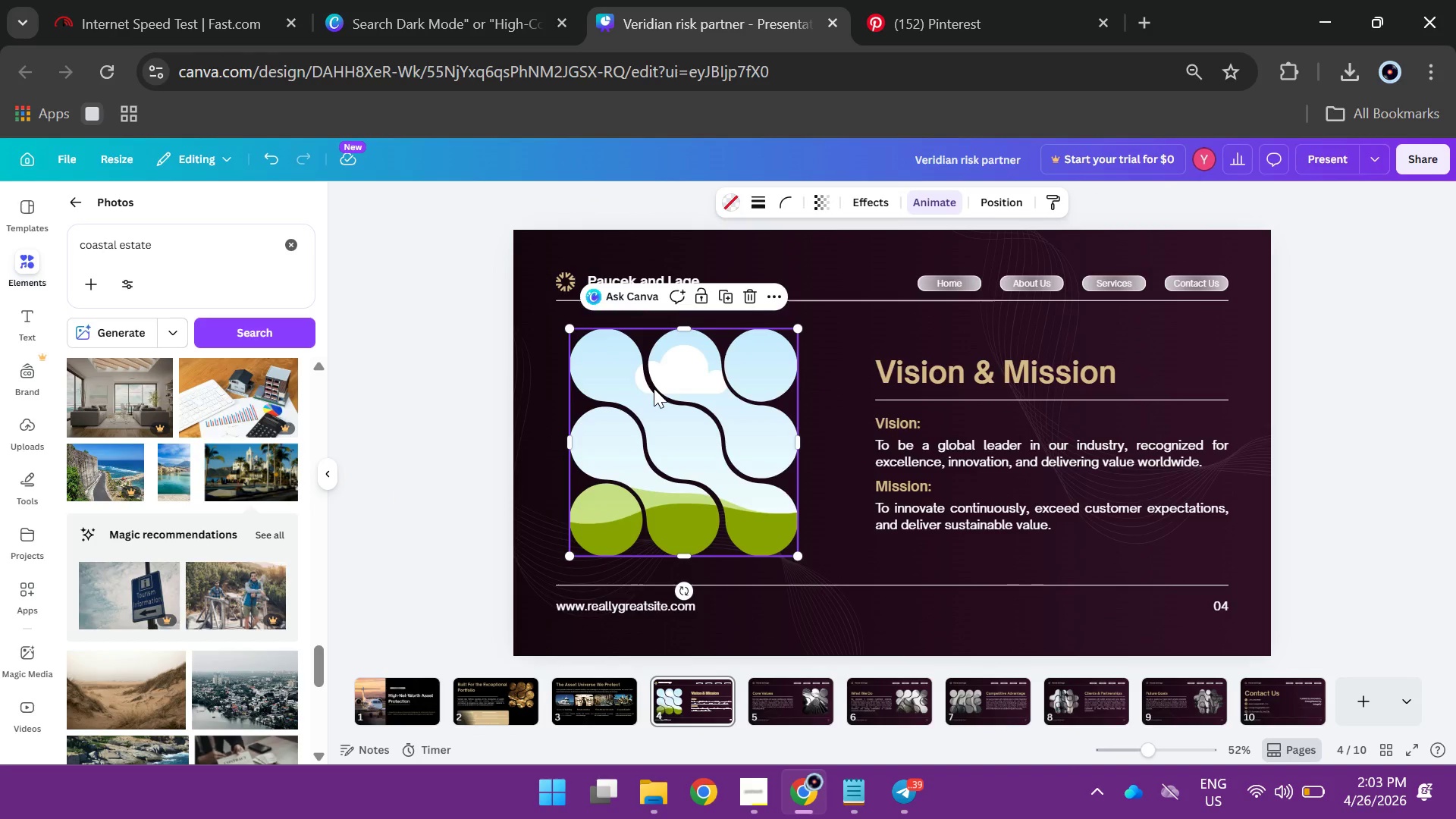 
left_click([654, 388])
 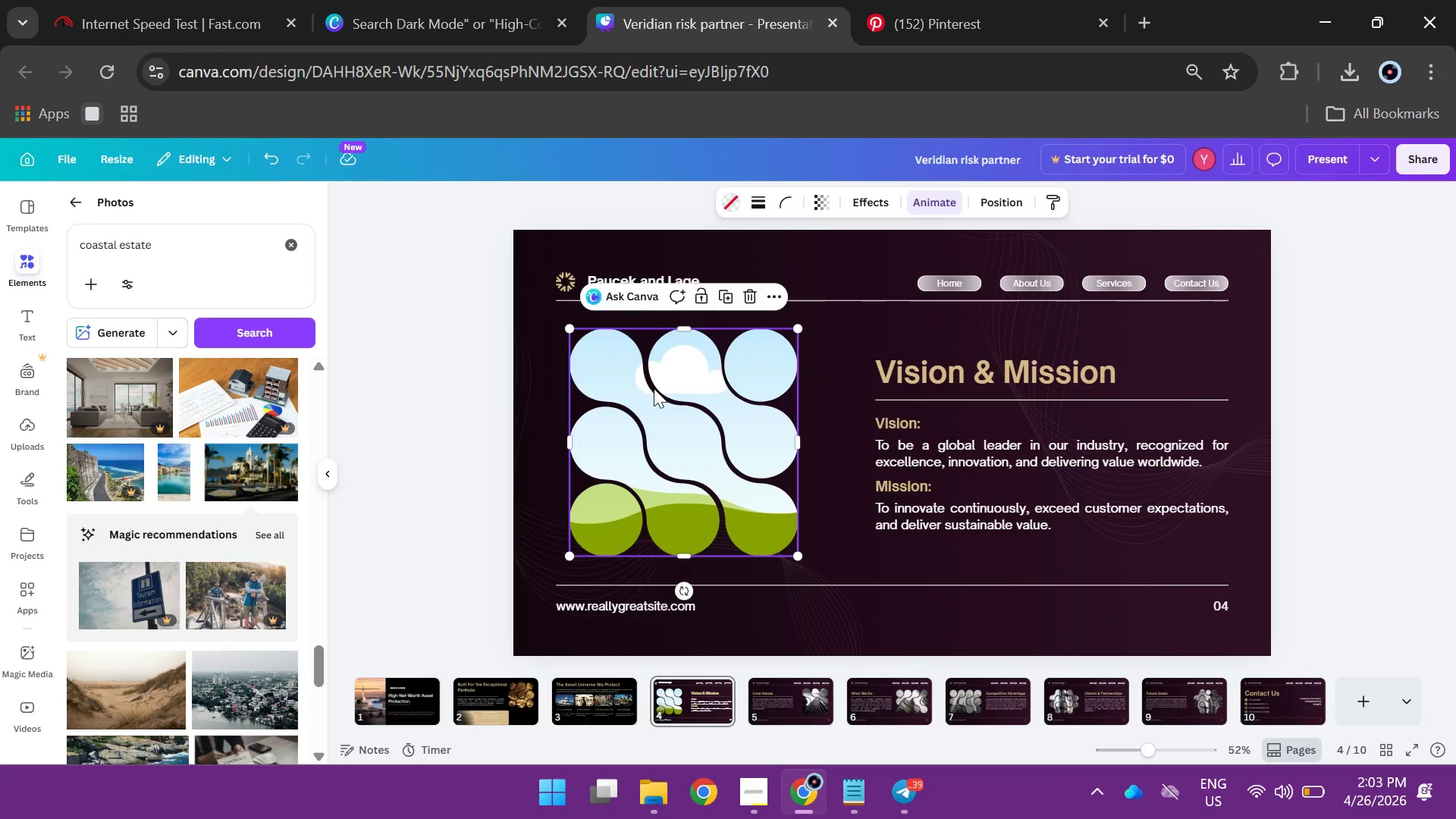 
key(Backspace)
 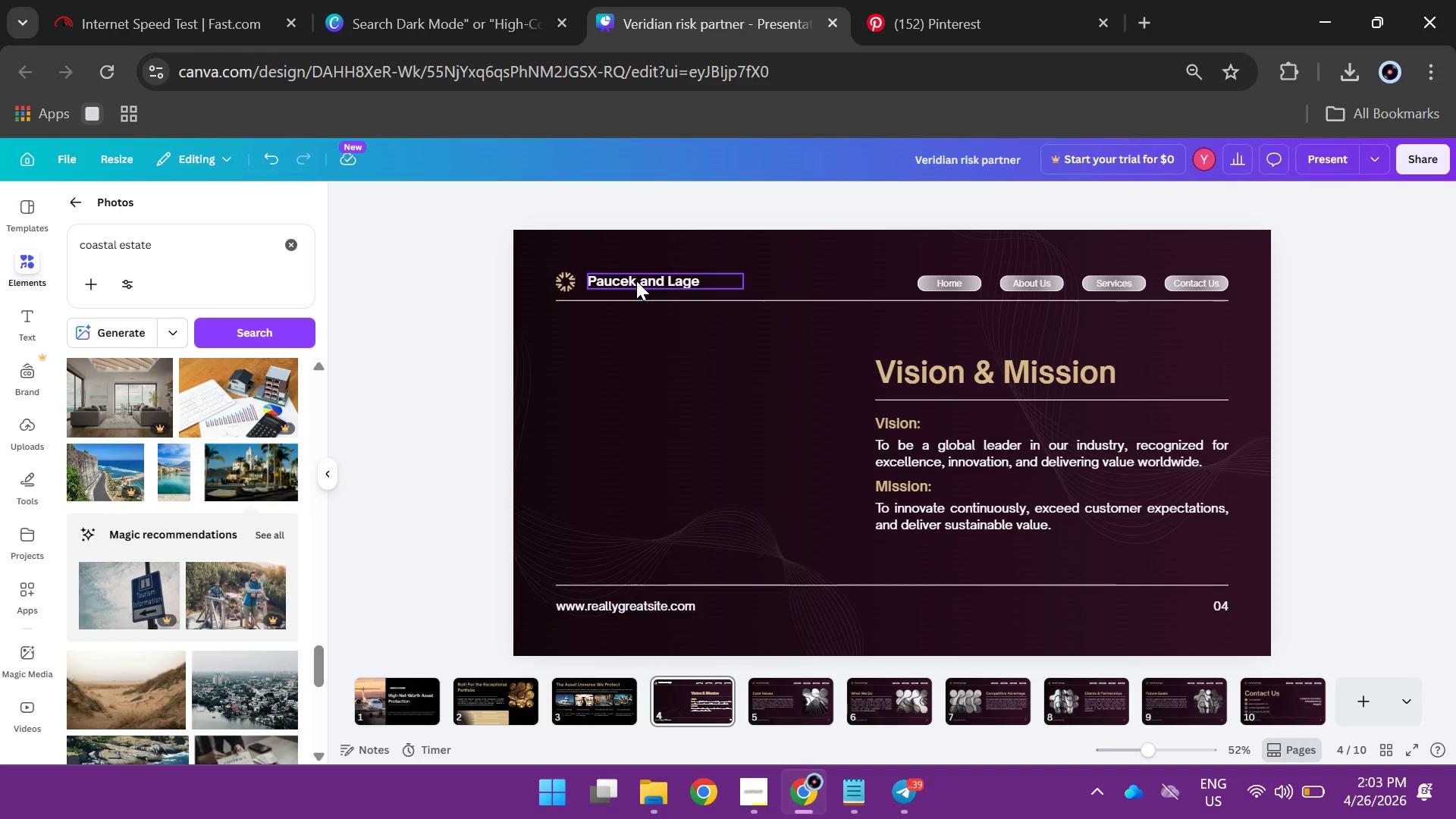 
left_click([636, 281])
 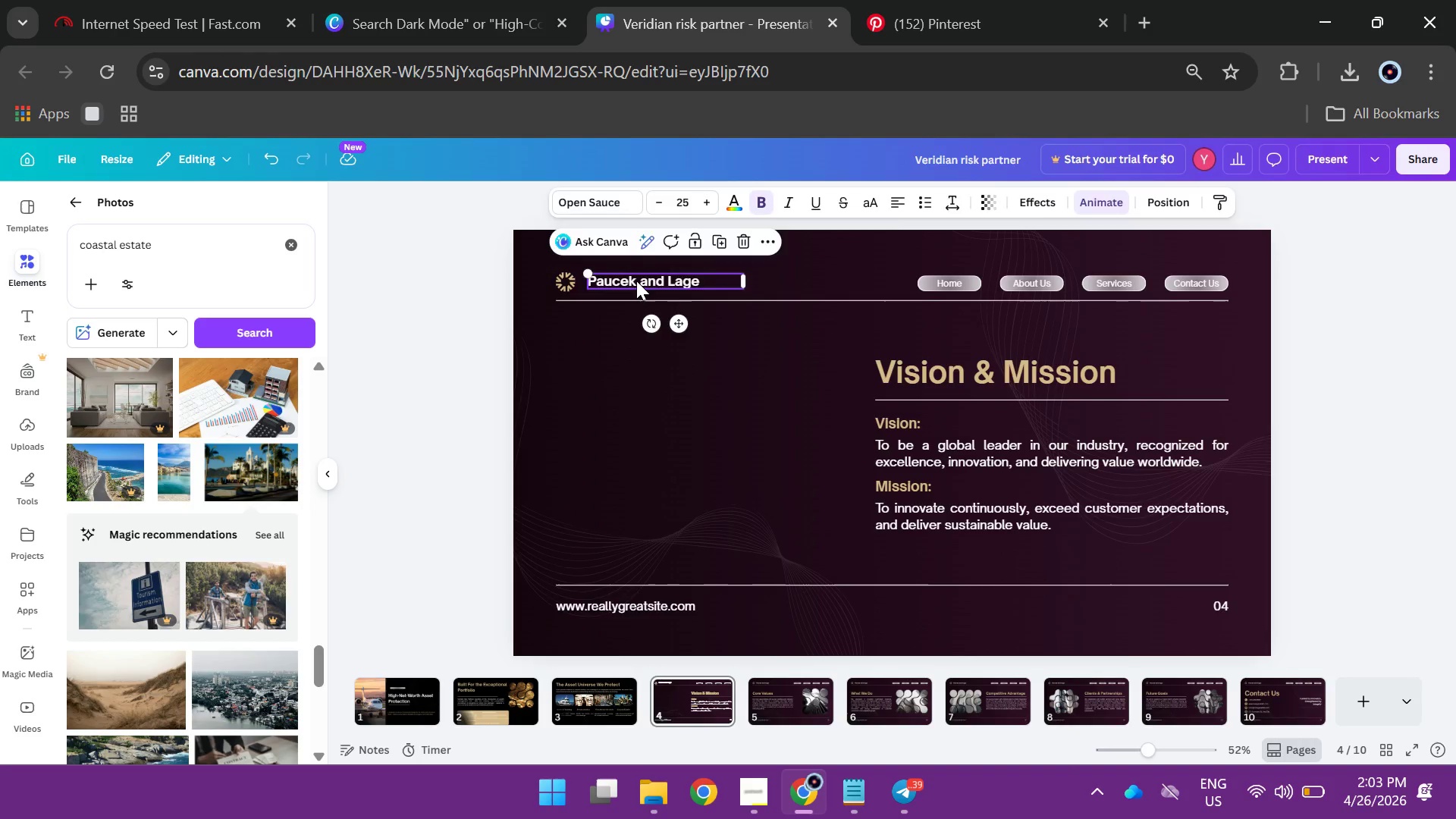 
key(Backspace)
 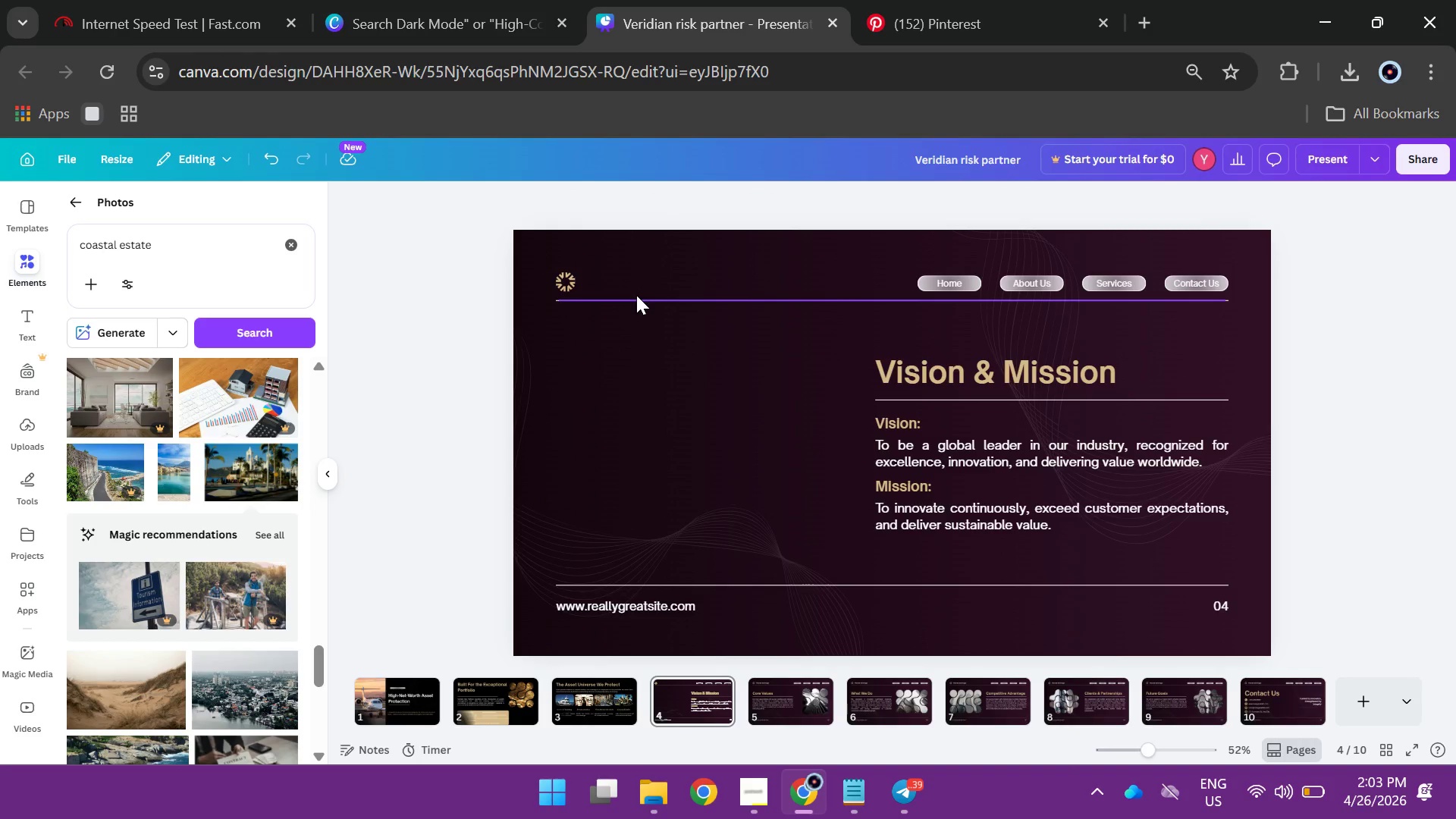 
left_click([636, 295])
 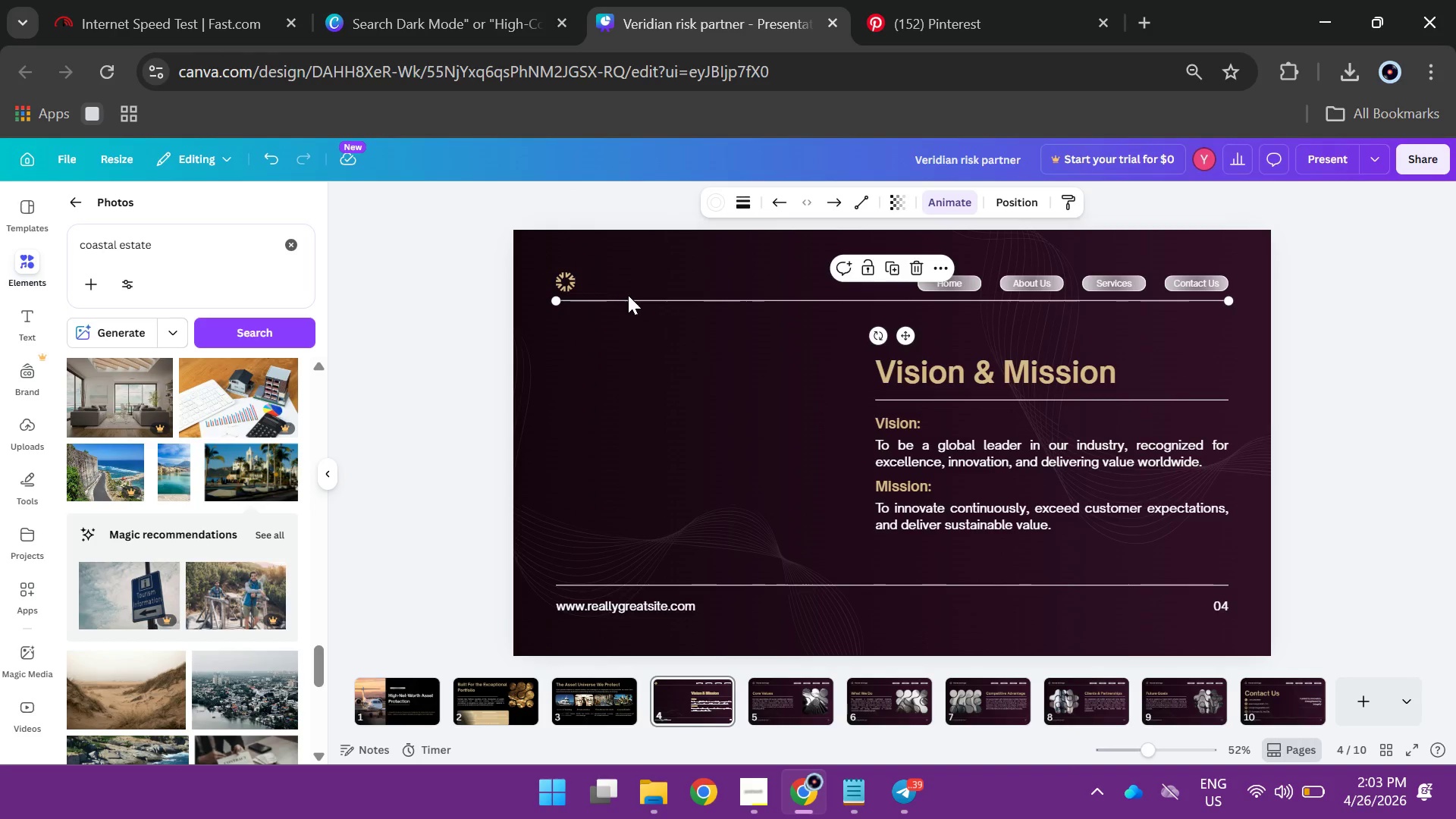 
key(Backspace)
 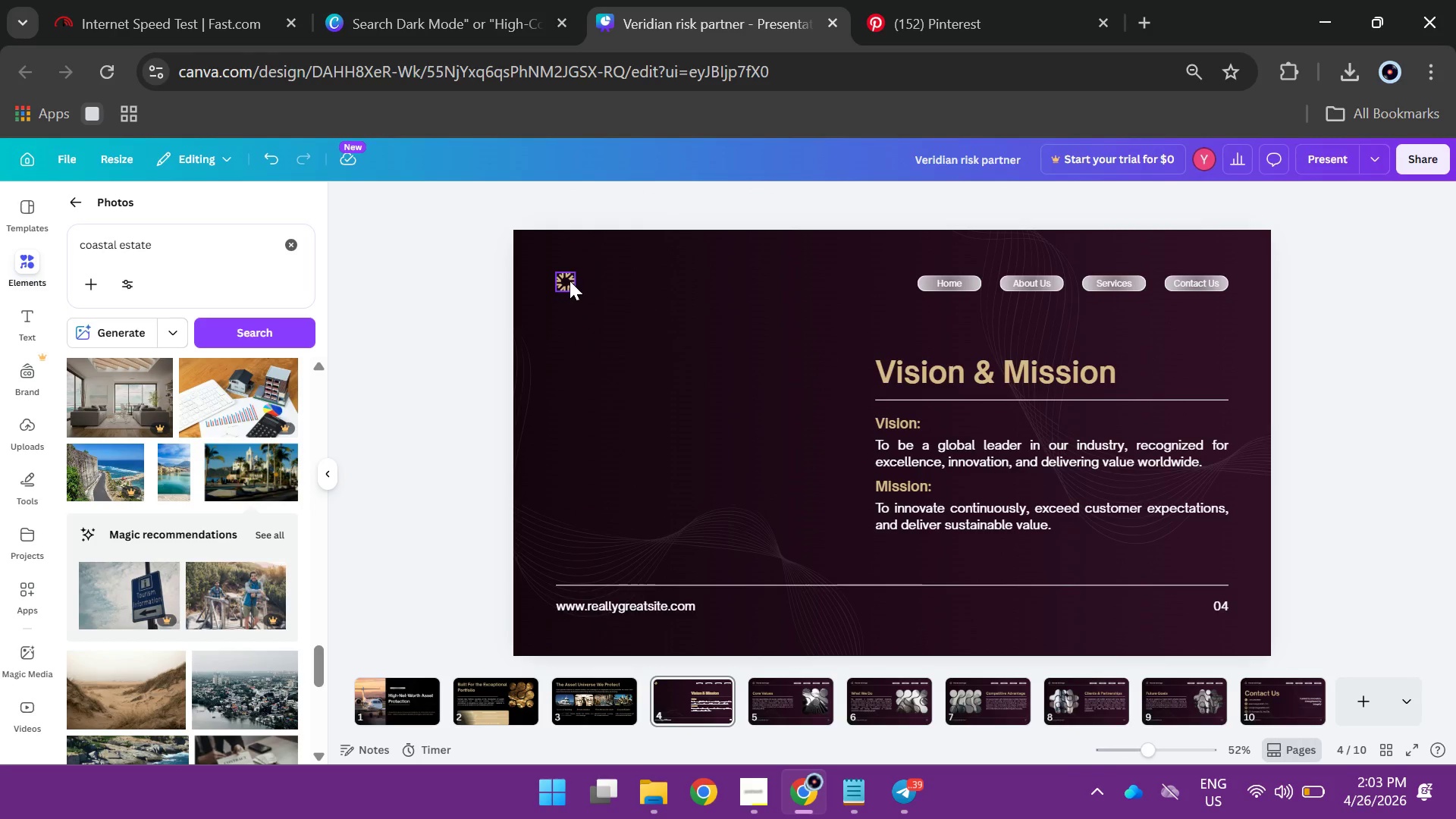 
left_click([570, 281])
 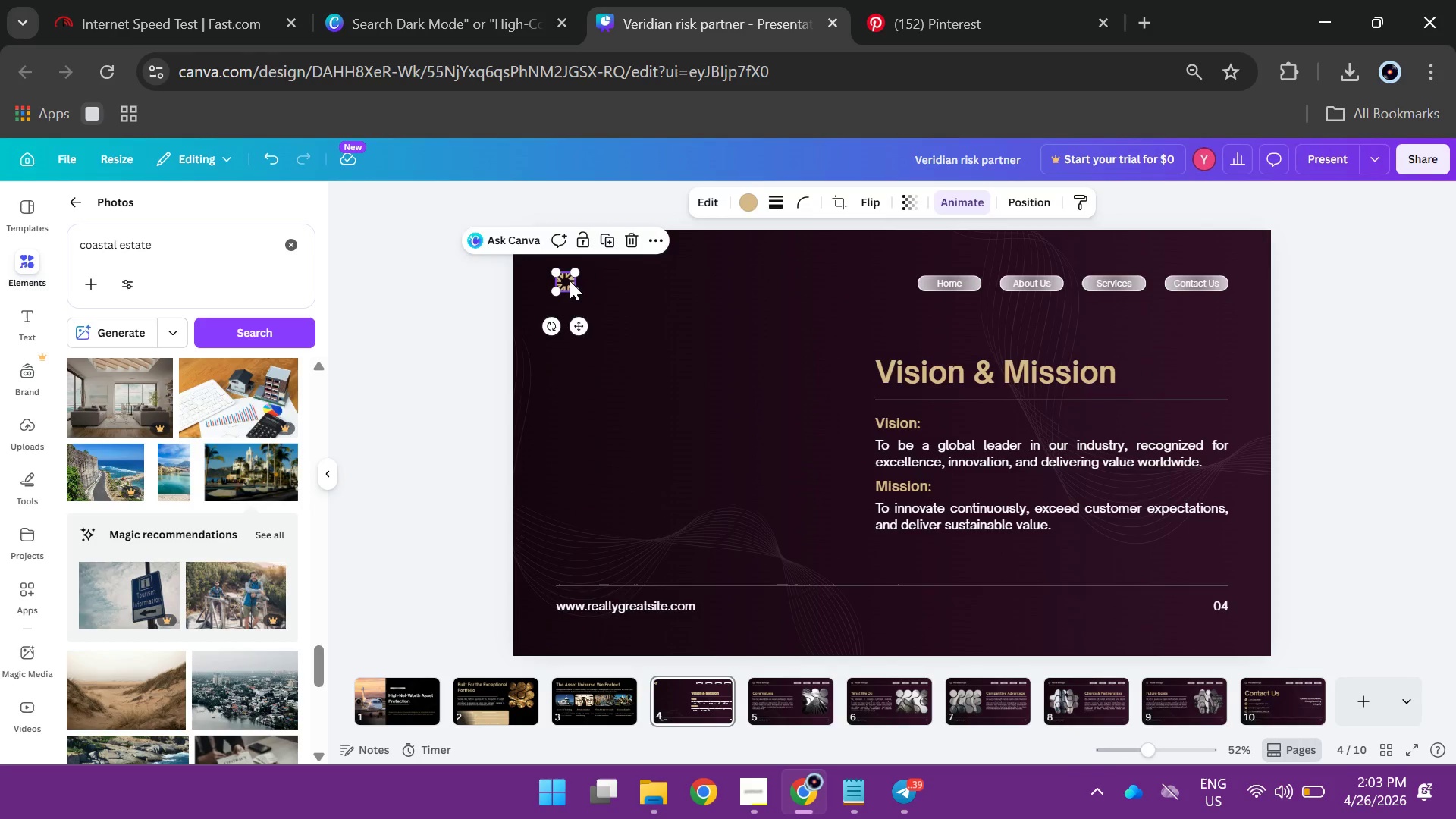 
key(Backspace)
 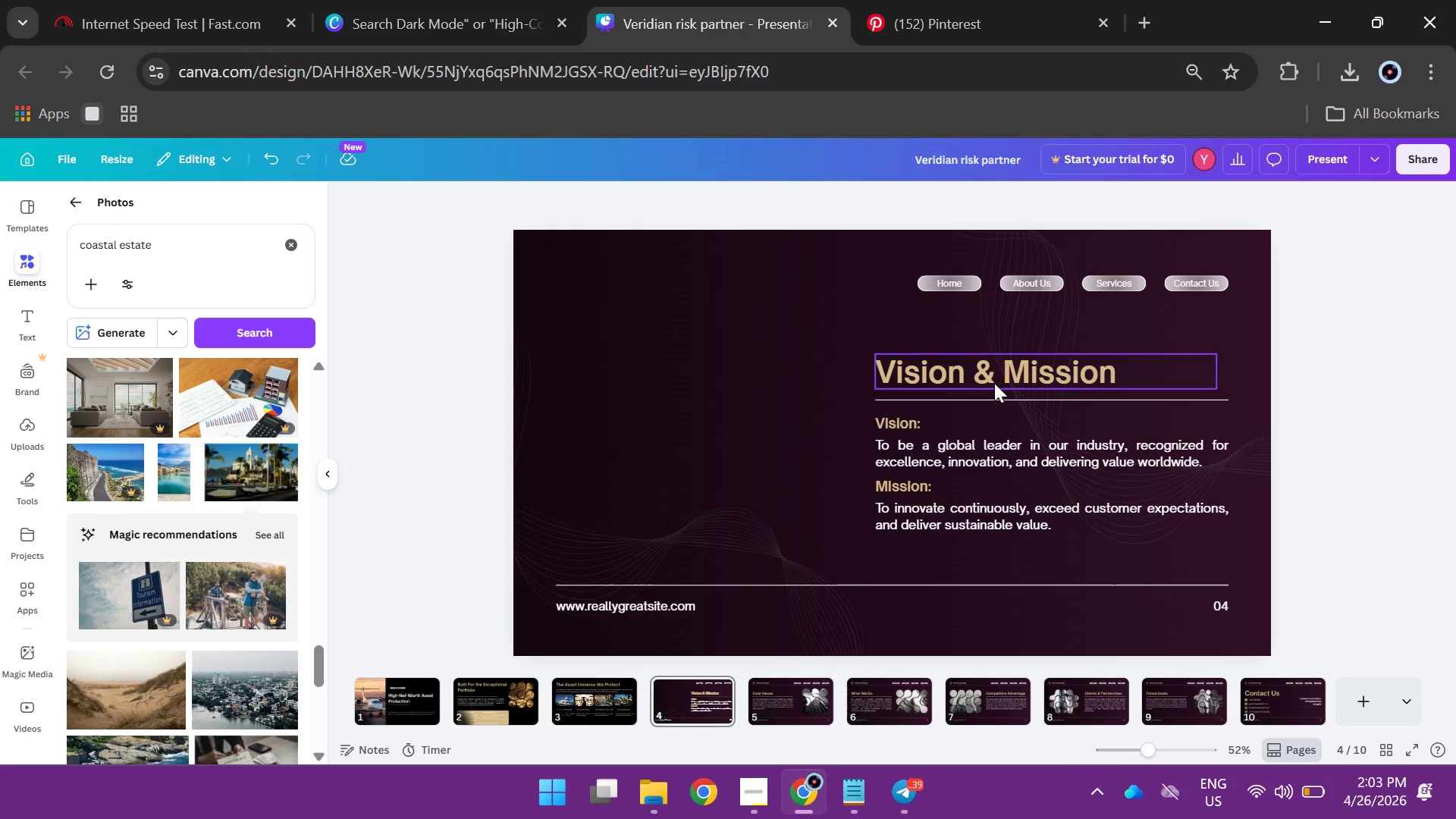 
left_click_drag(start_coordinate=[994, 383], to_coordinate=[672, 301])
 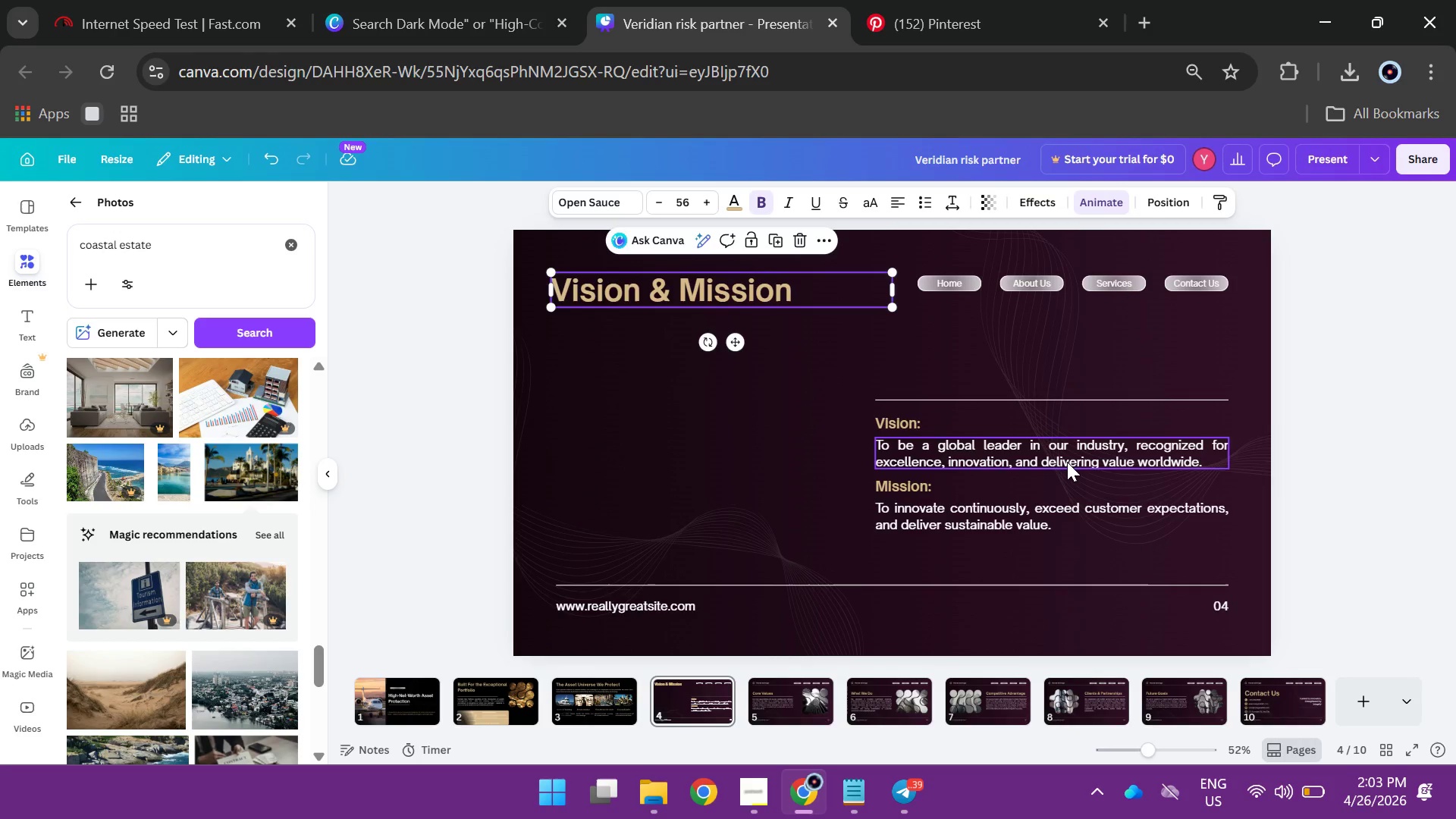 
left_click([1067, 462])
 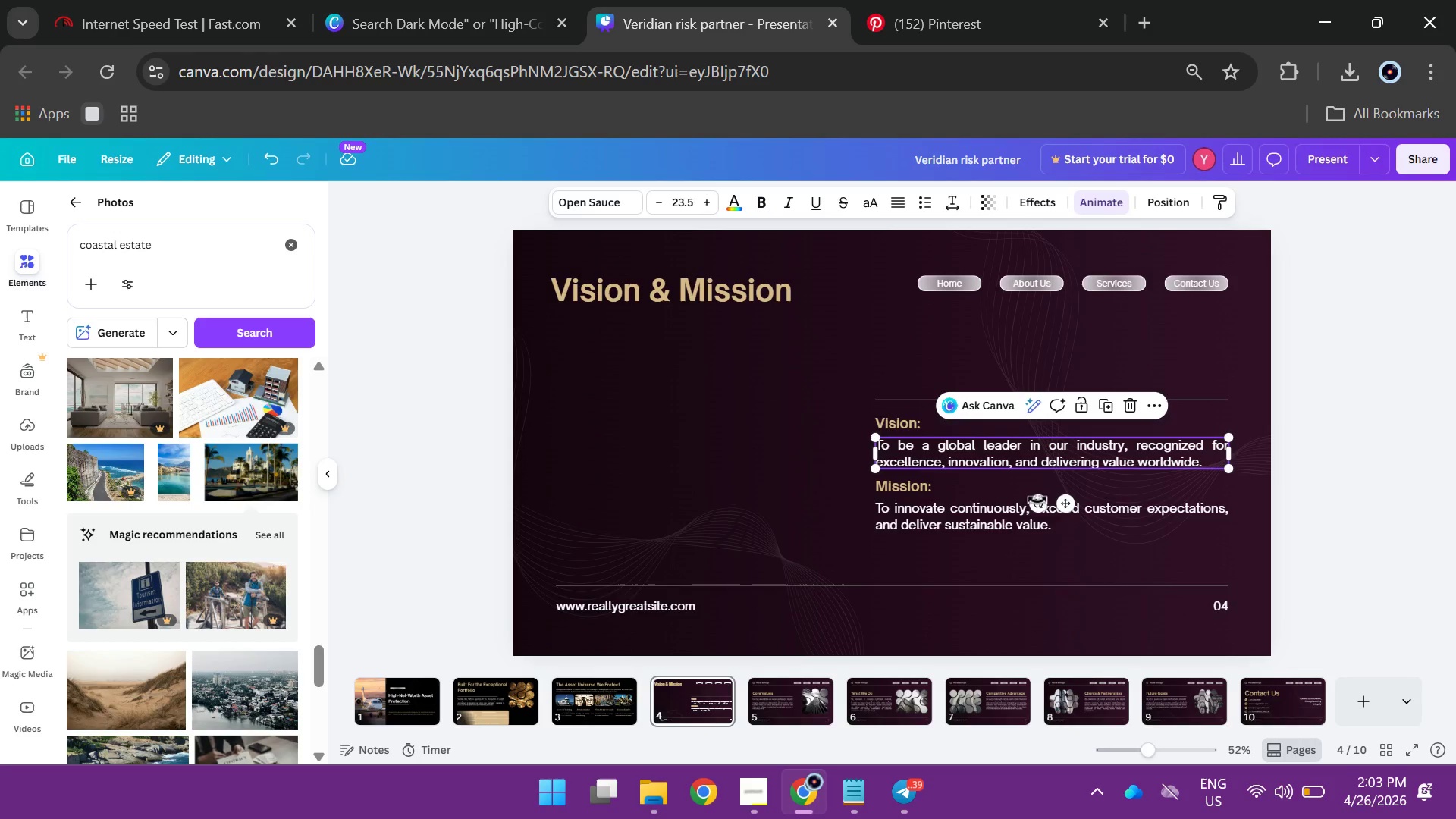 
key(Backspace)
 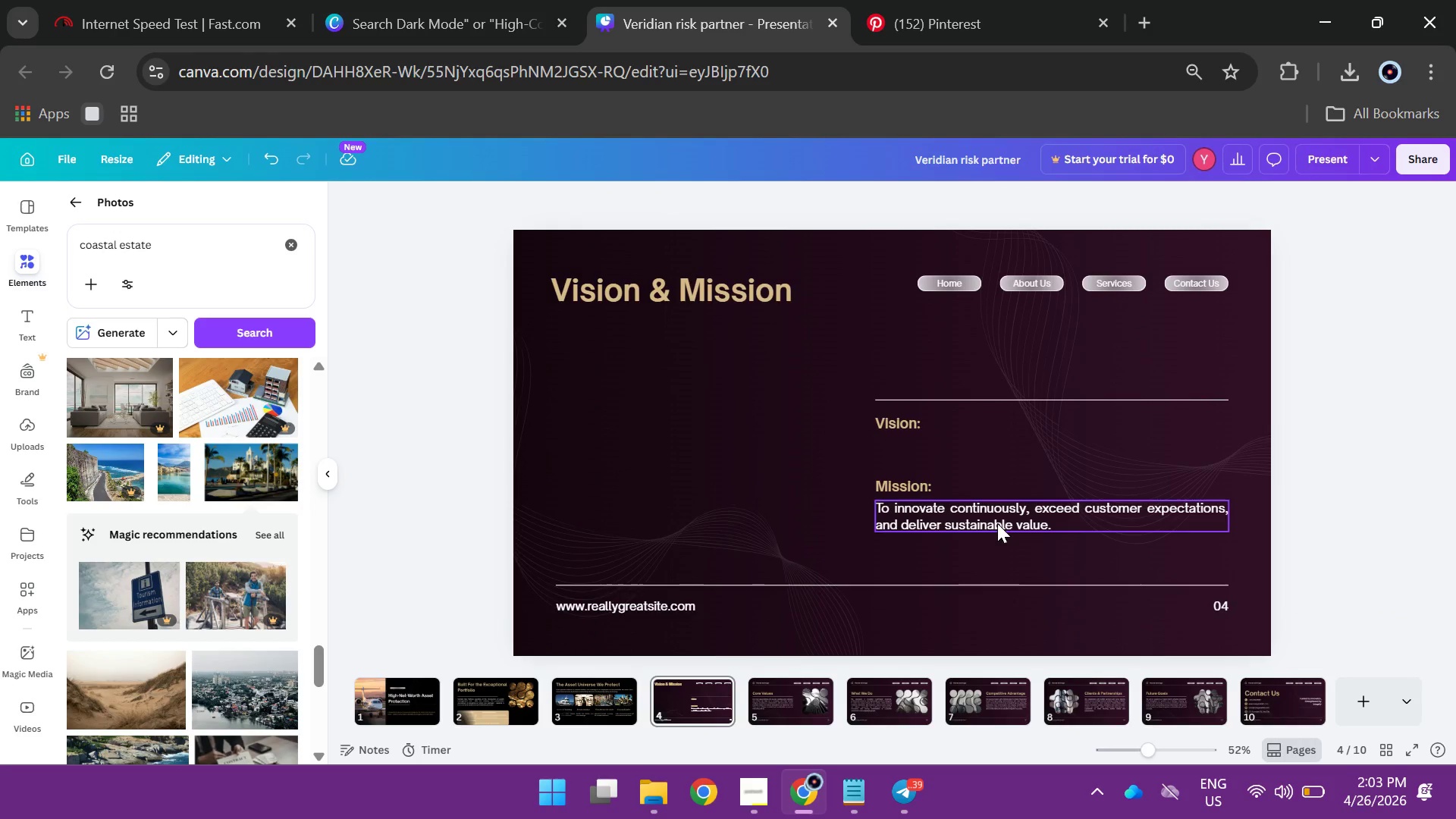 
left_click_drag(start_coordinate=[997, 523], to_coordinate=[714, 331])
 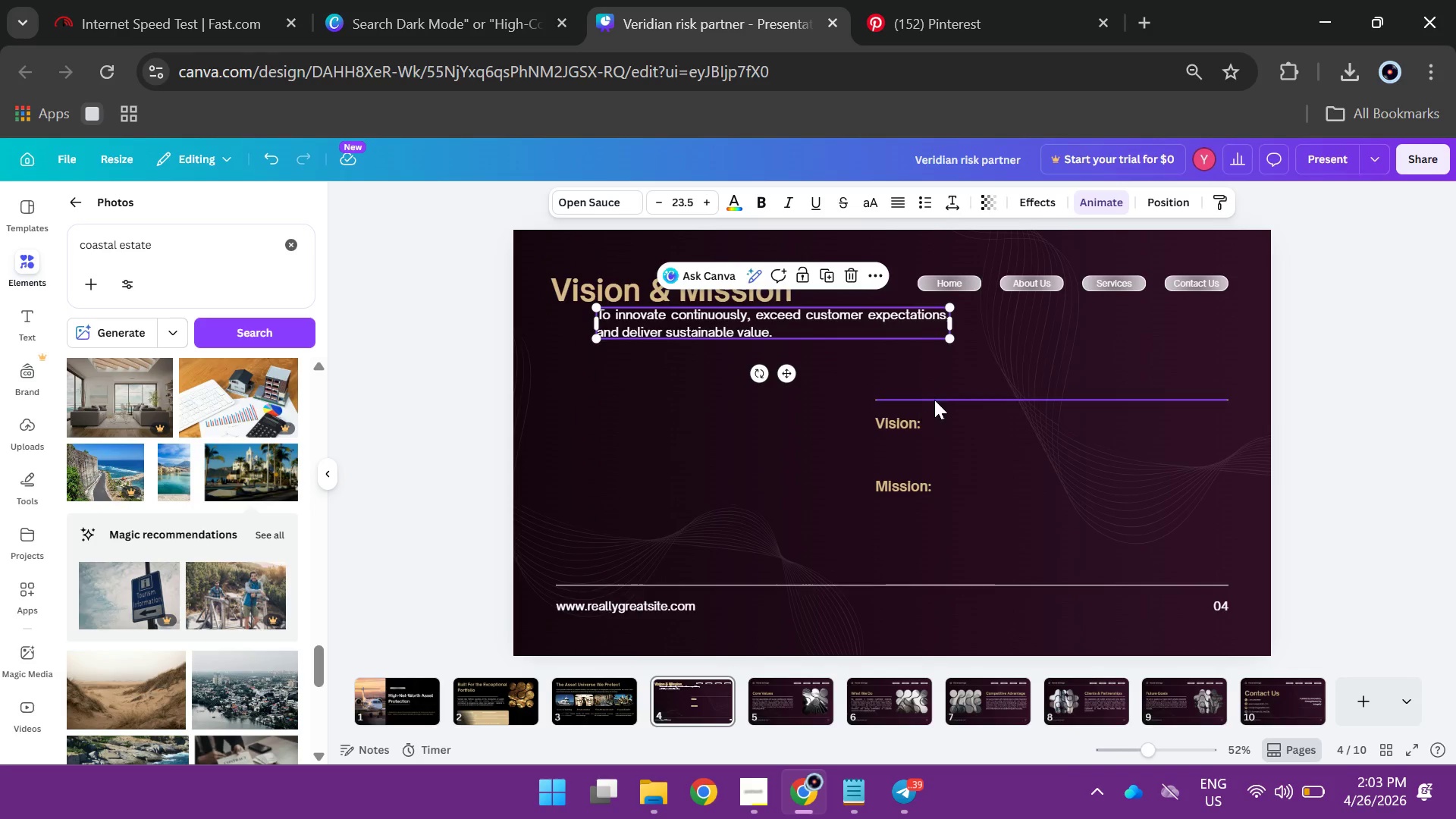 
left_click([934, 400])
 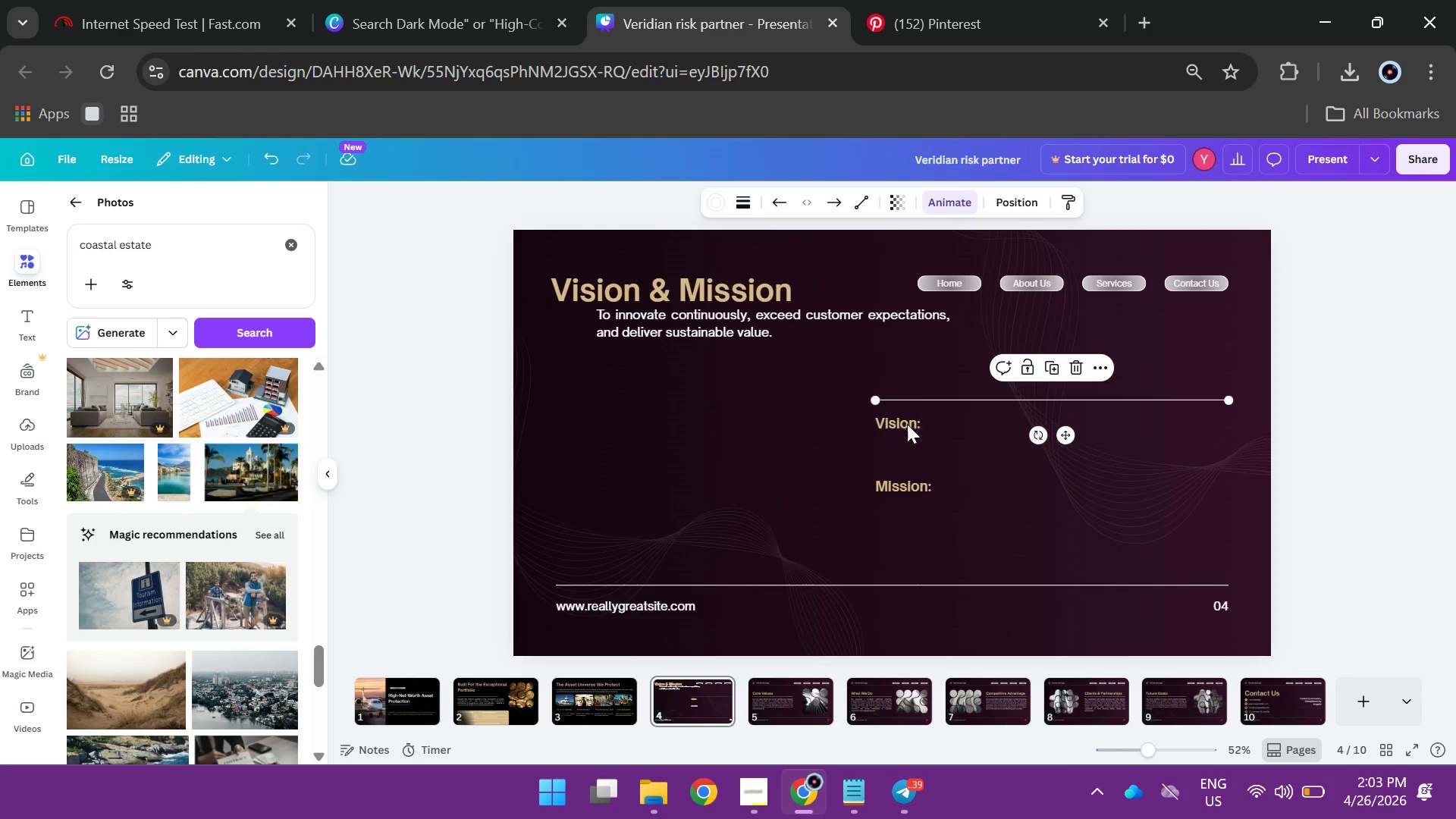 
key(Backspace)
 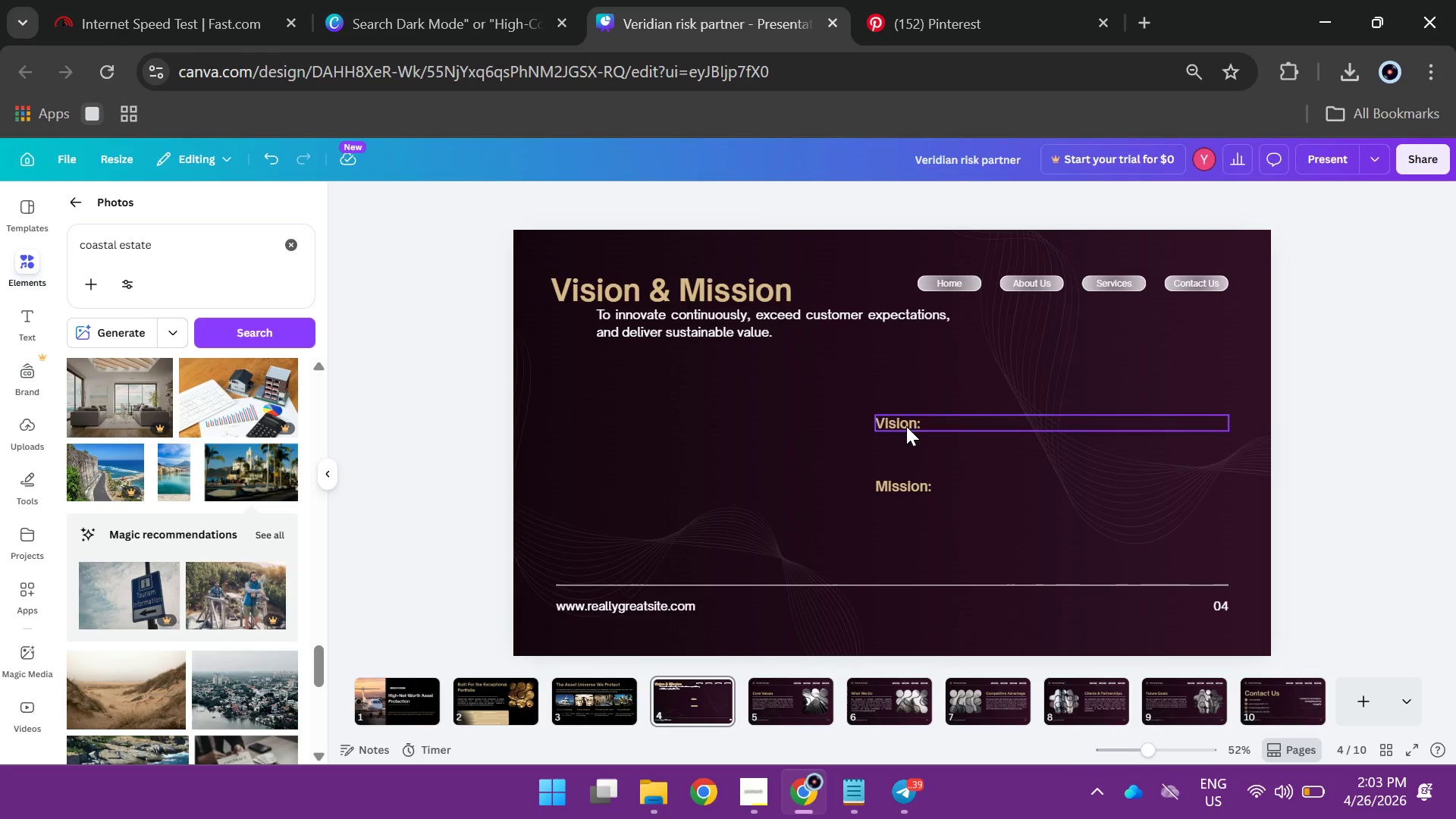 
left_click([906, 426])
 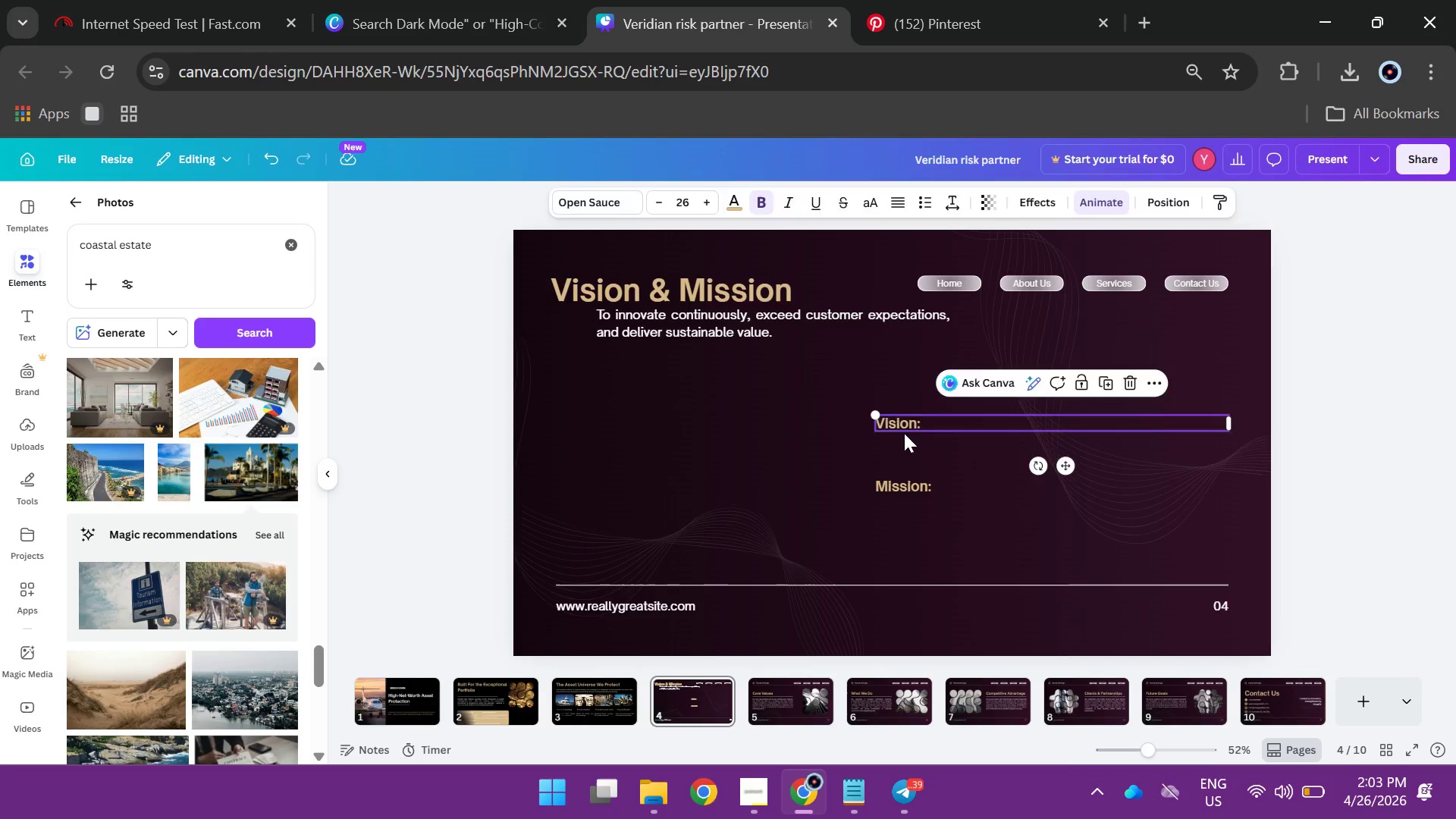 
key(Backspace)
 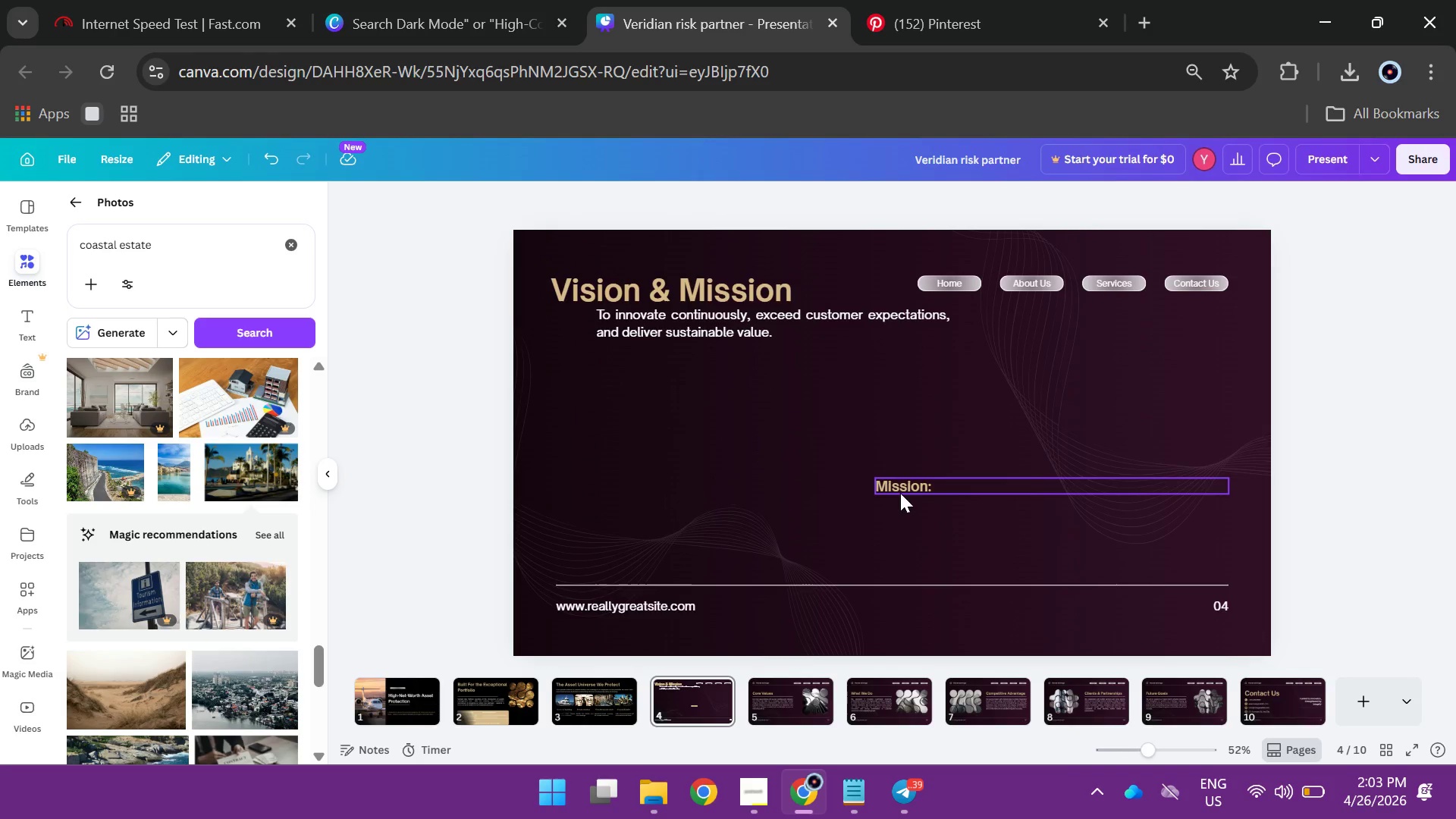 
left_click([900, 493])
 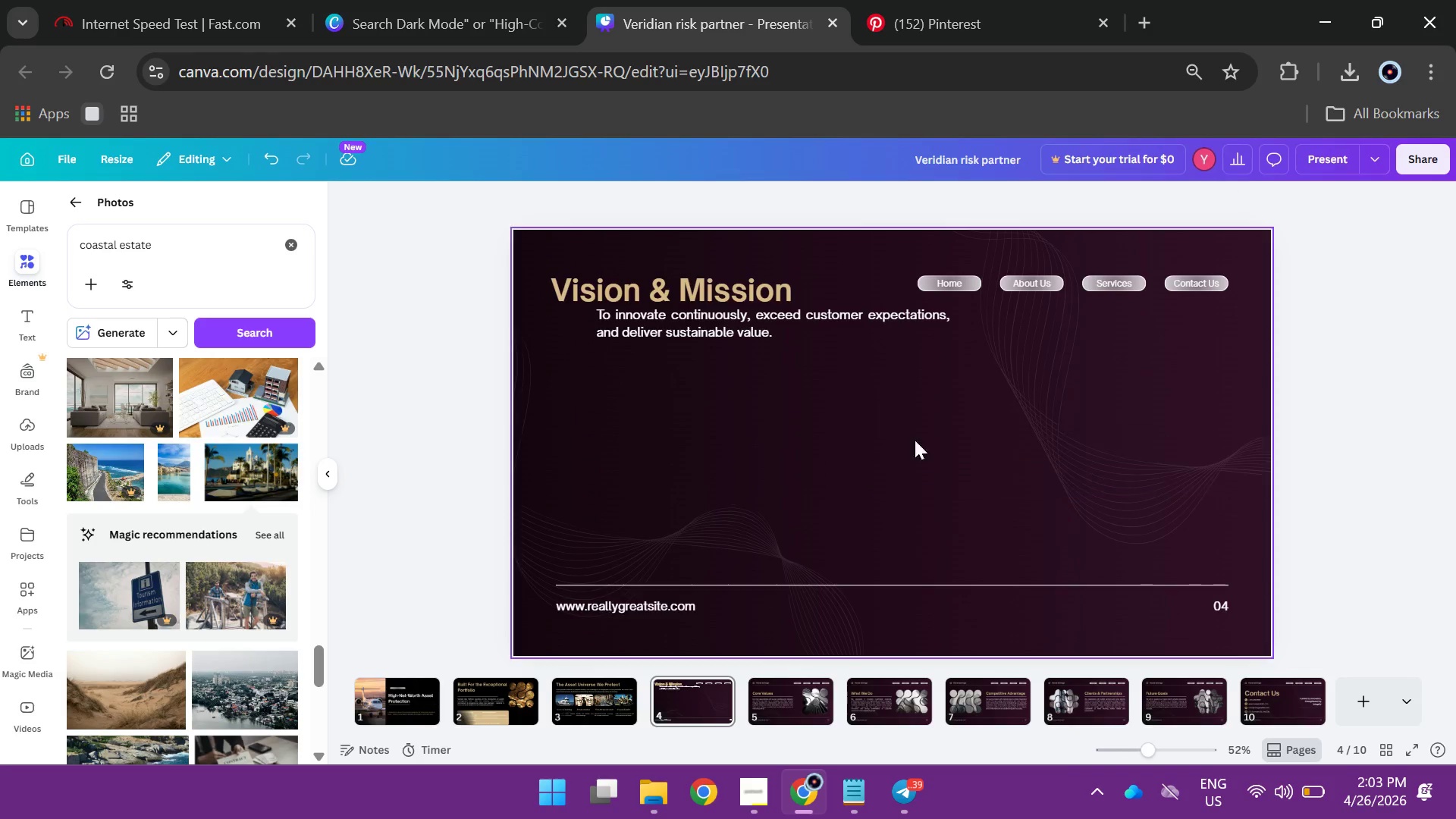 
key(Backspace)
 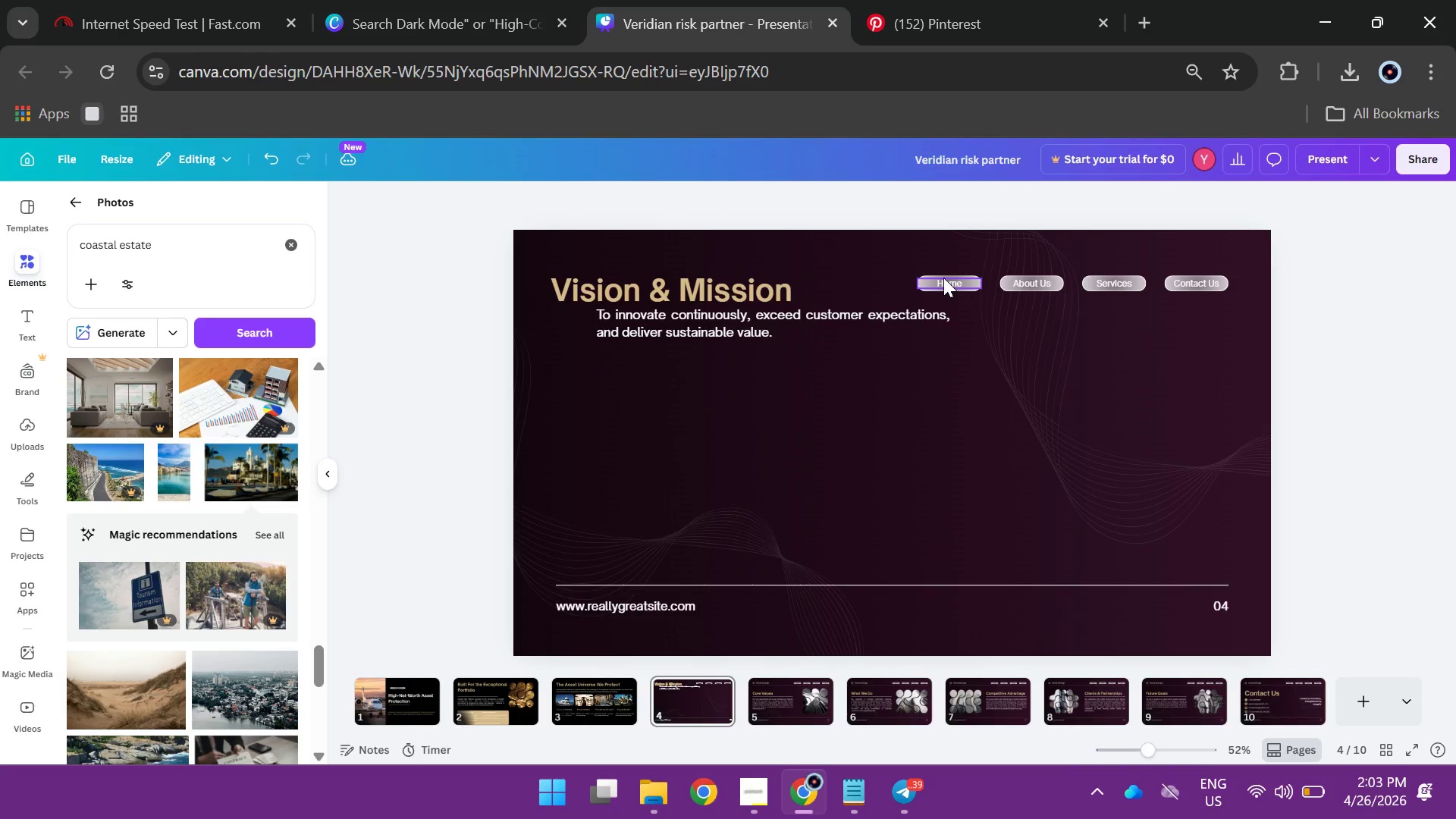 
left_click([944, 278])
 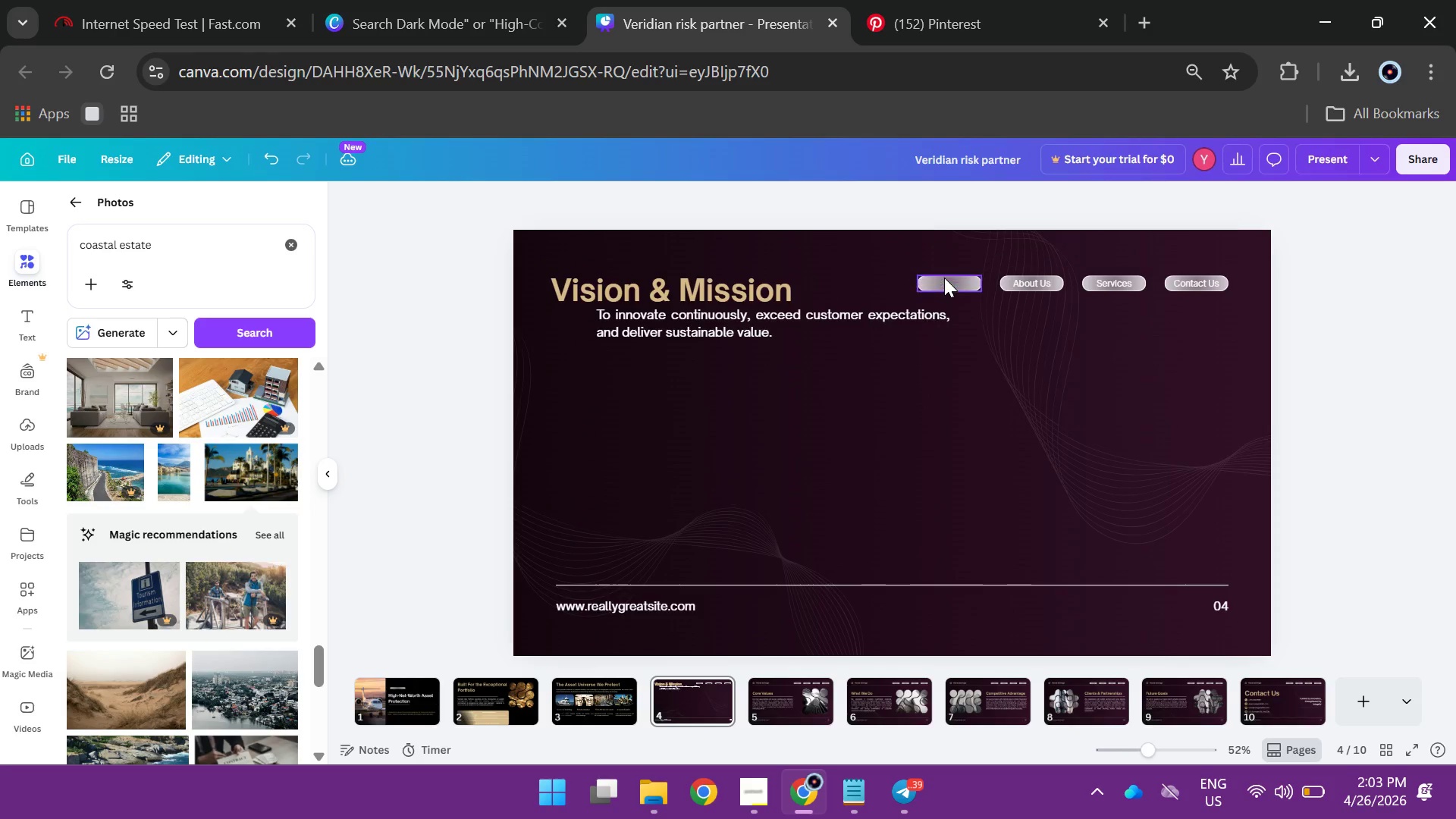 
key(Backspace)
 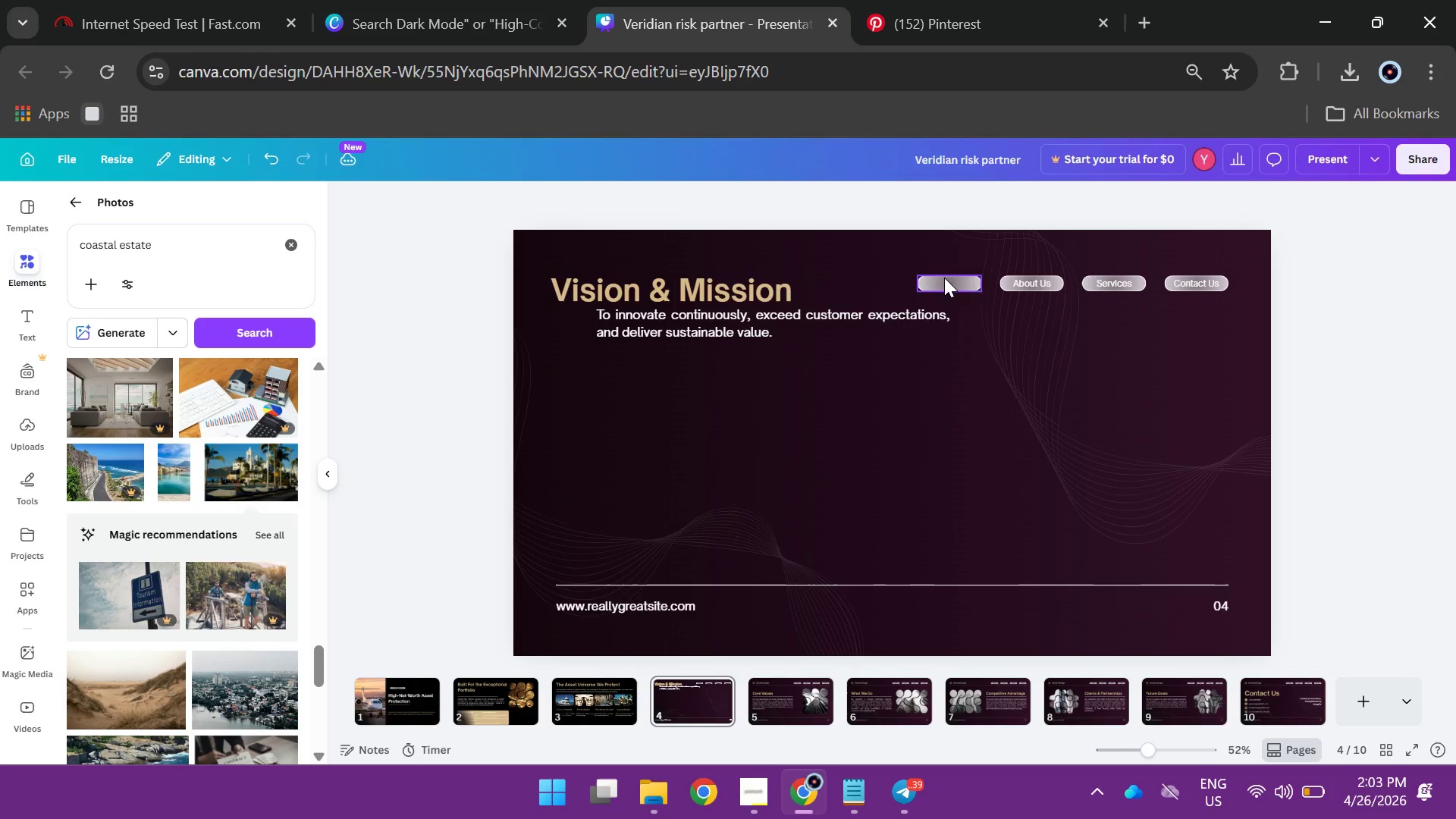 
left_click([944, 278])
 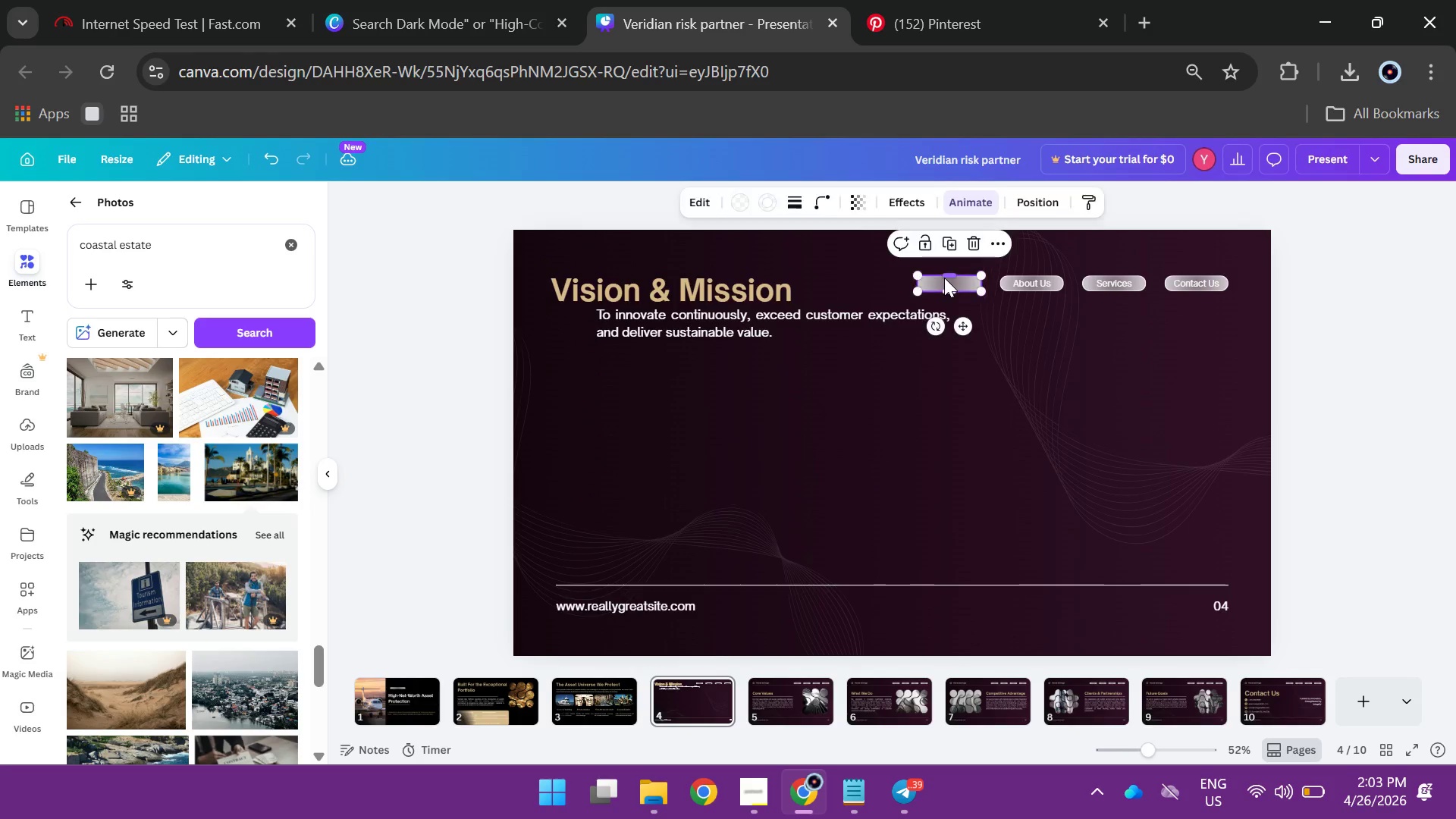 
key(Backspace)
 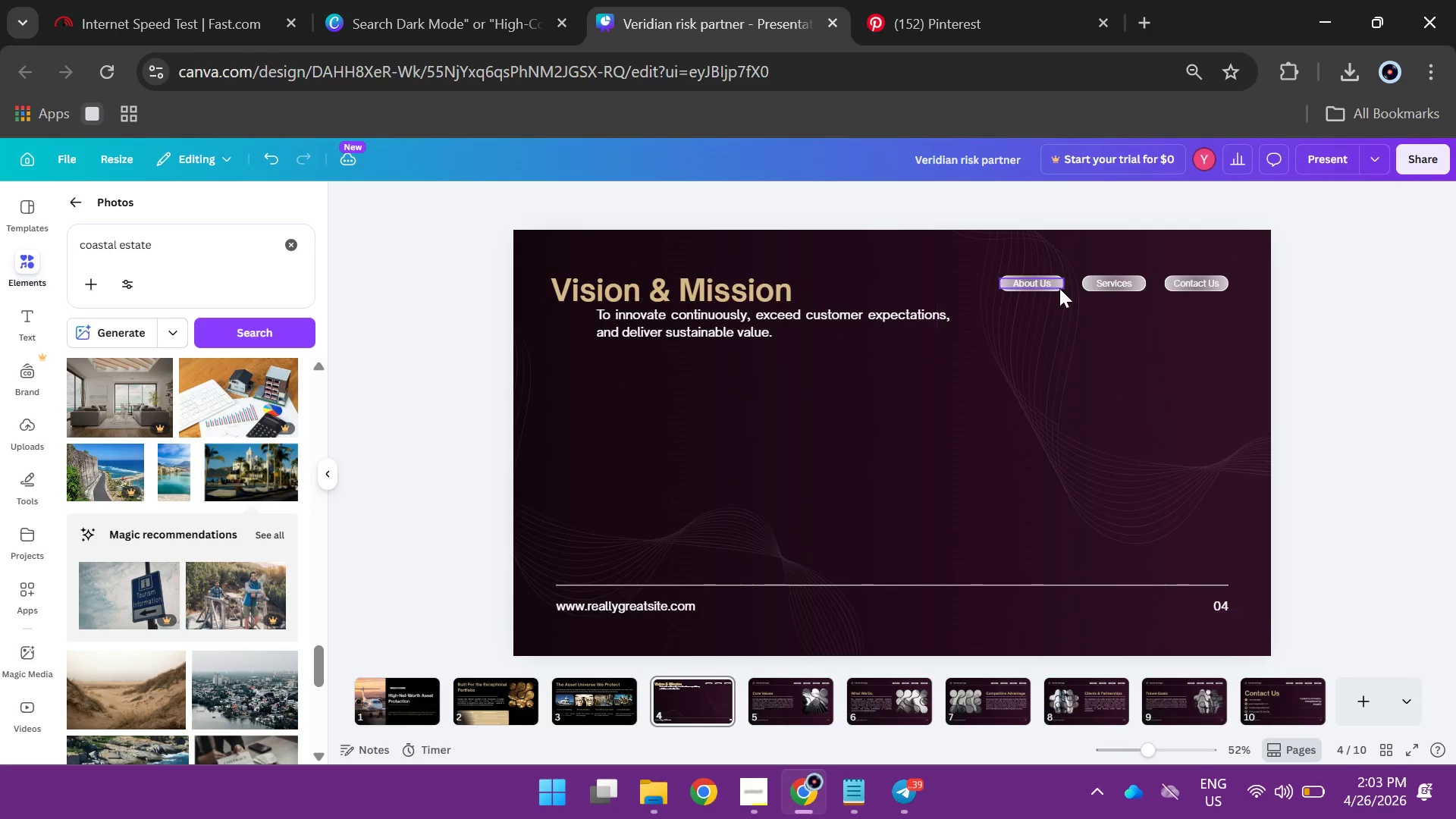 
left_click([1059, 288])
 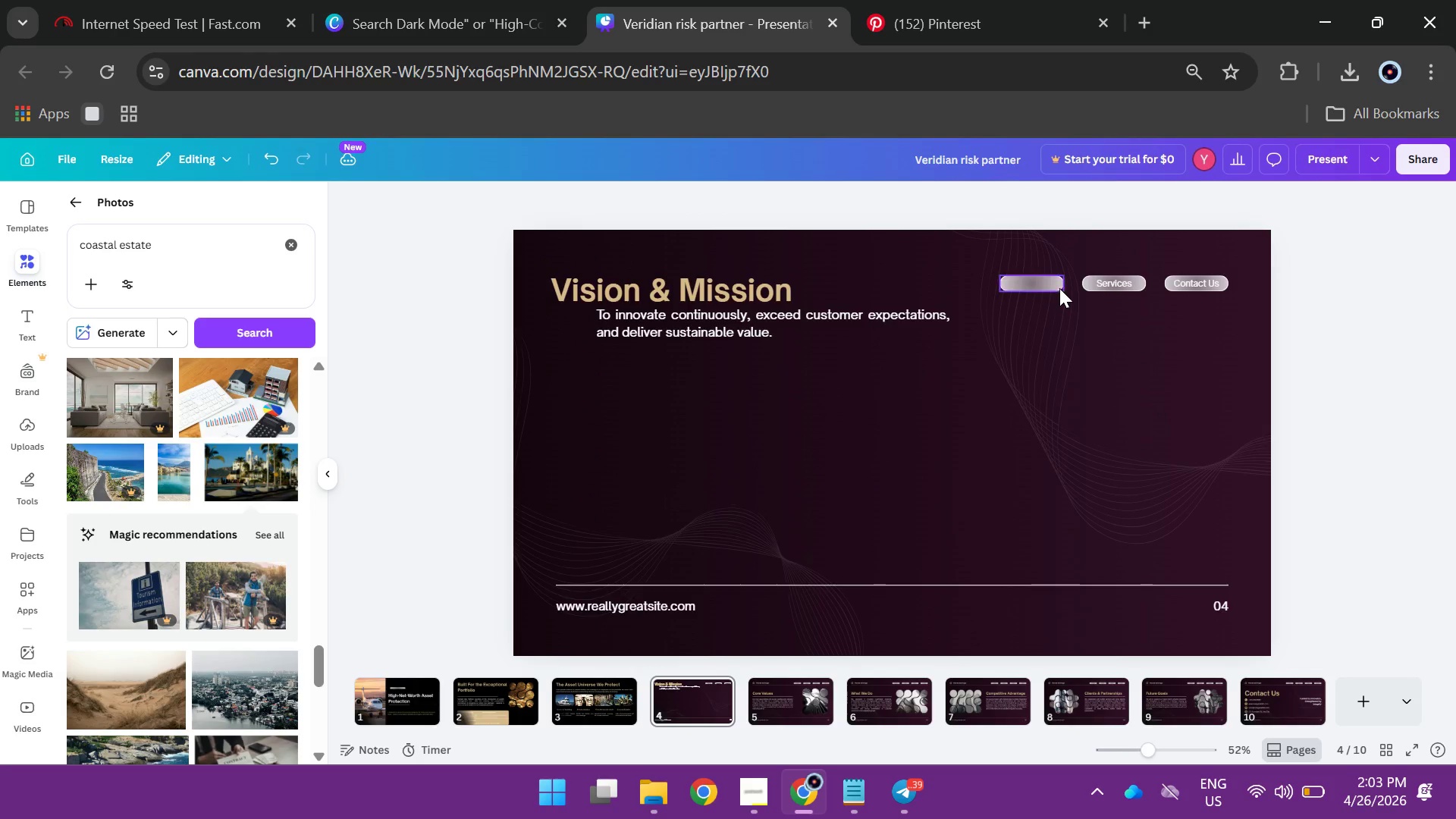 
key(Backspace)
 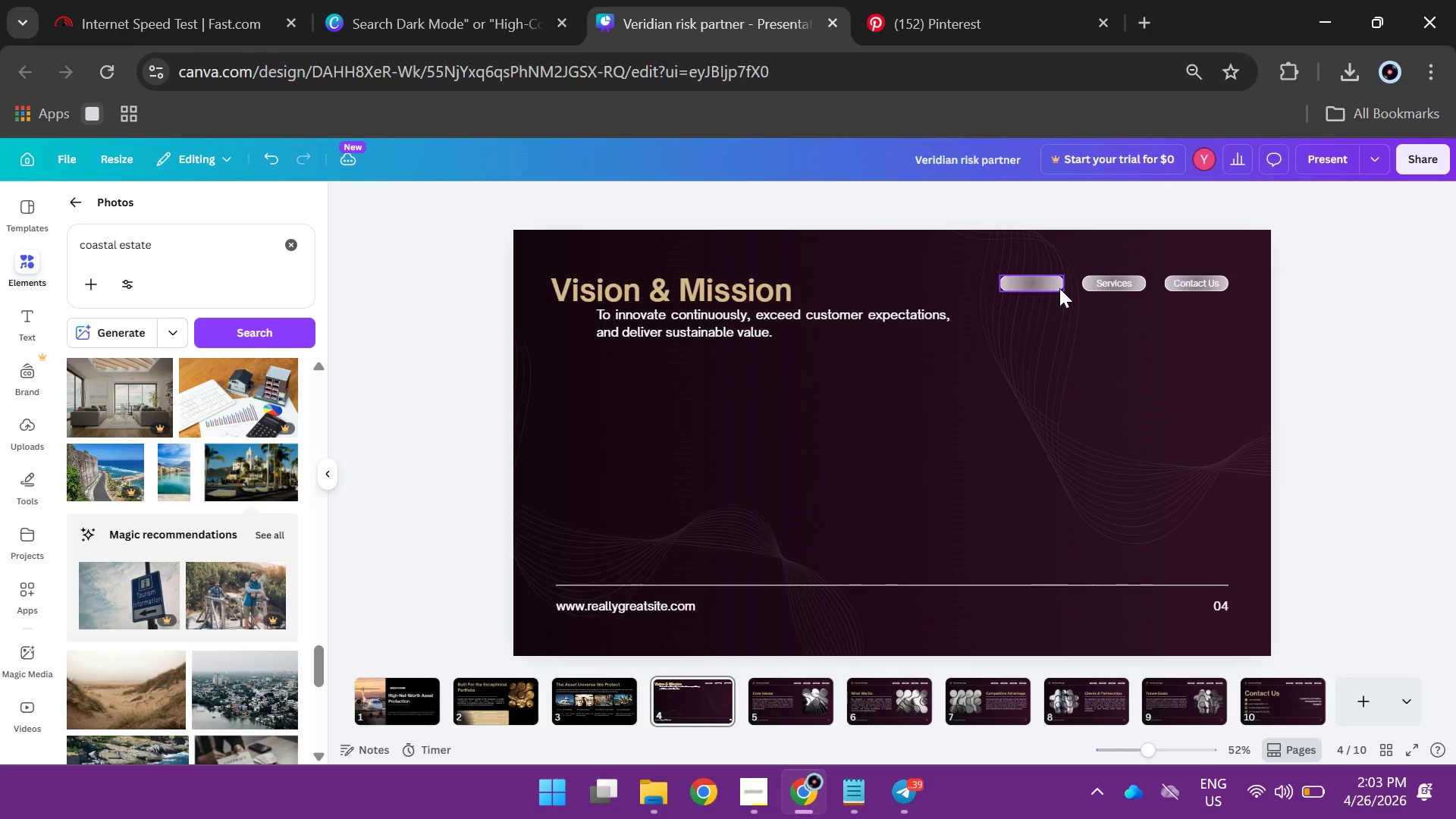 
key(Backspace)
 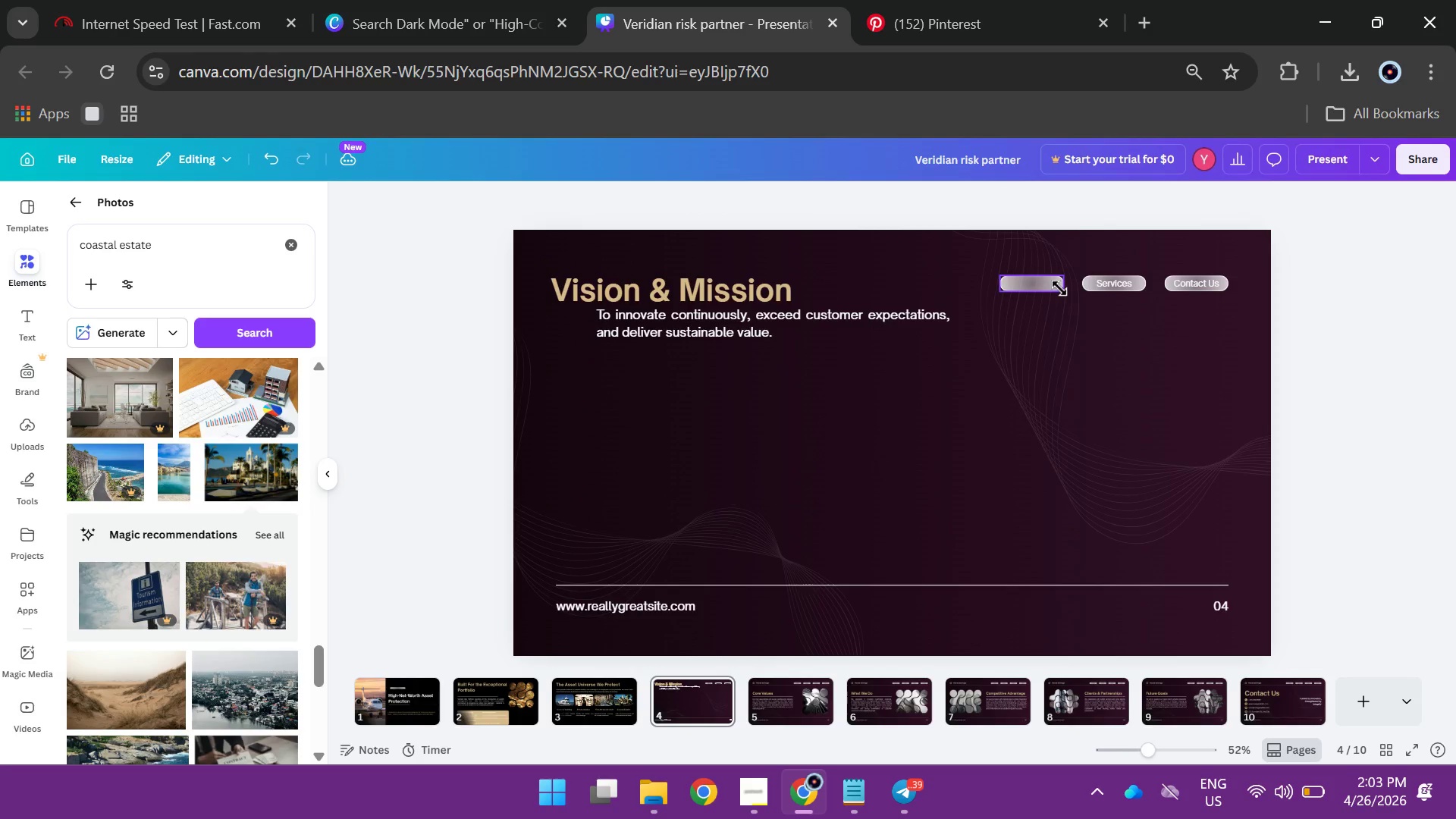 
left_click([1059, 288])
 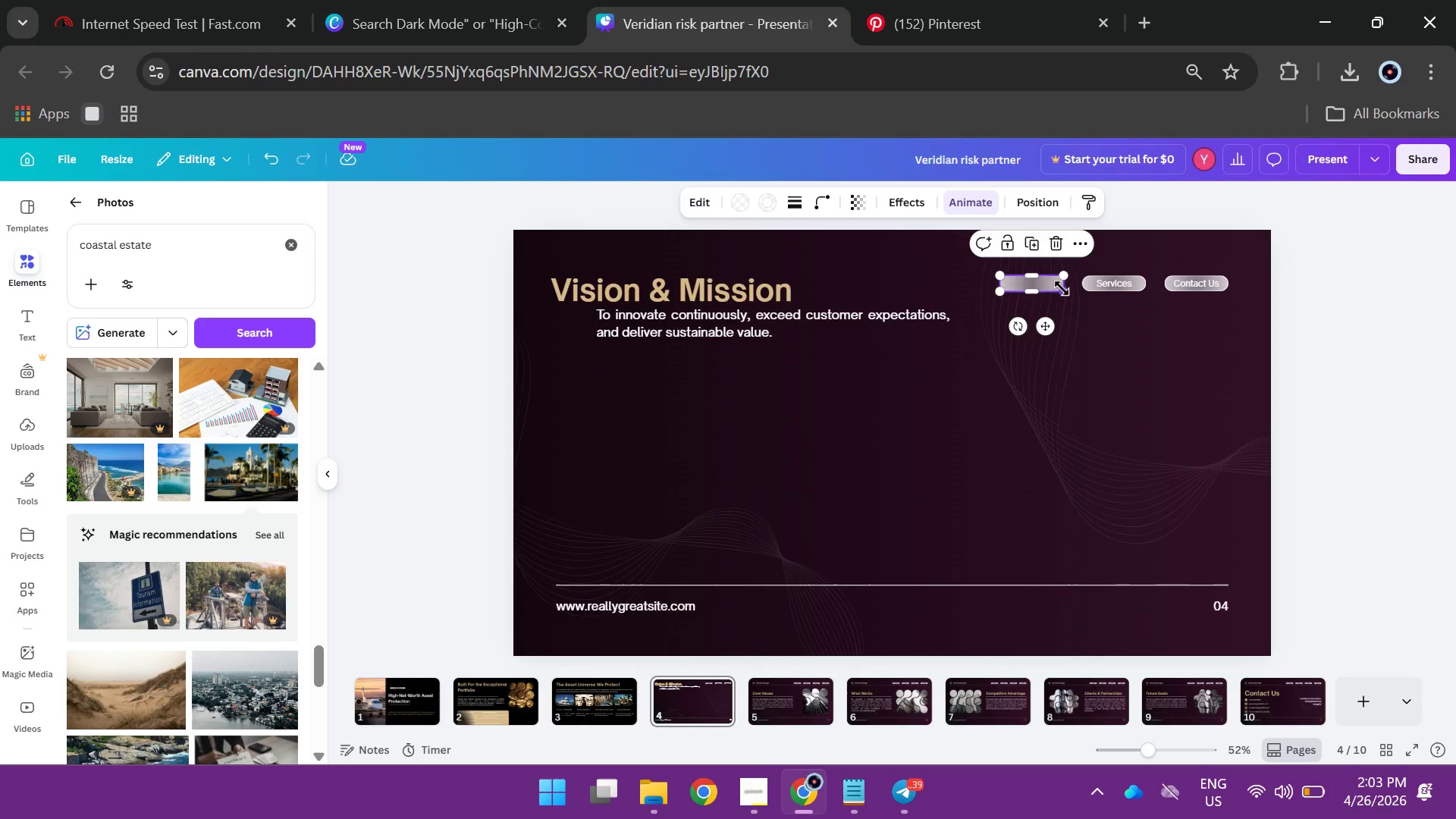 
key(Backspace)
 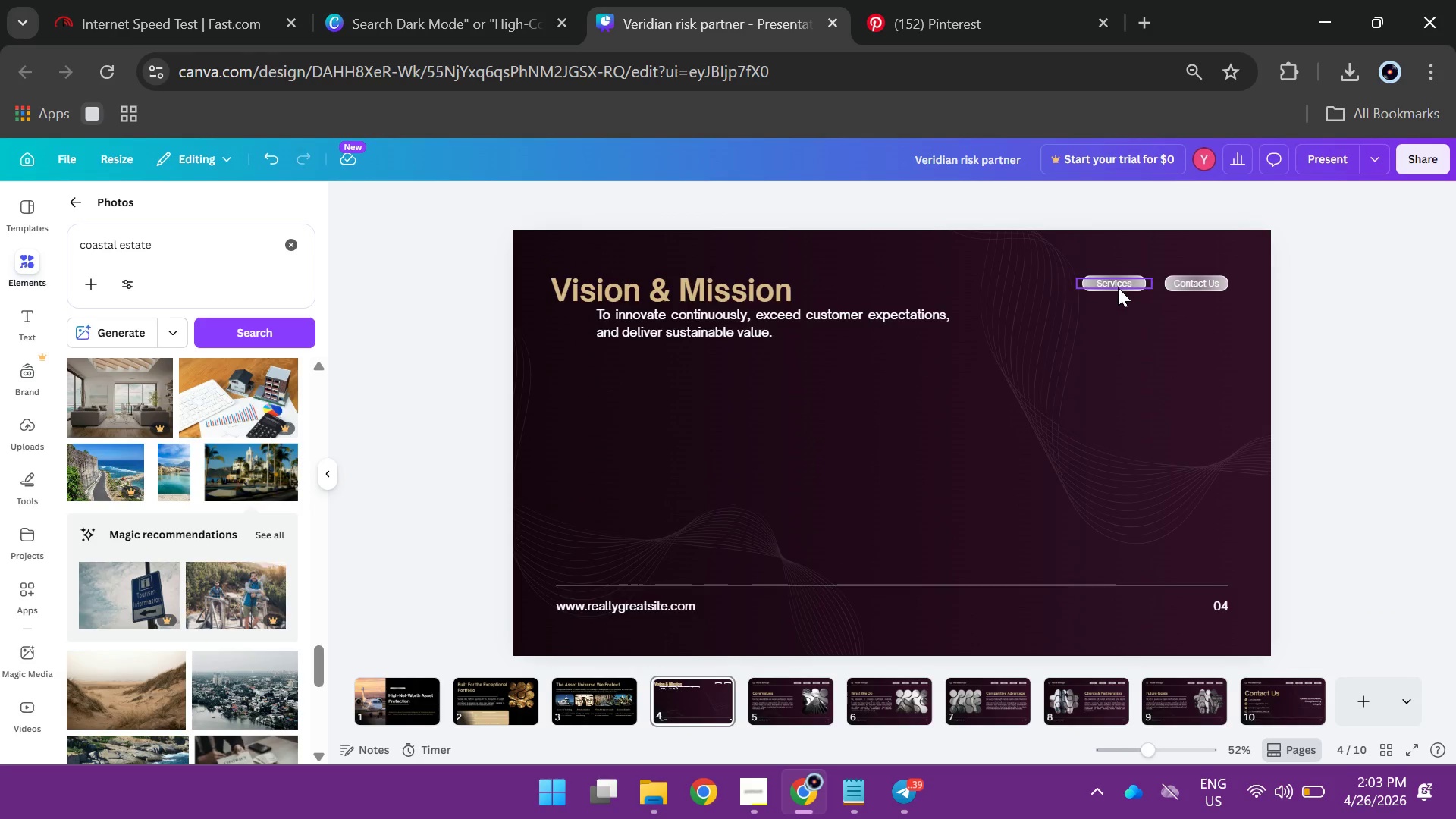 
left_click([1118, 287])
 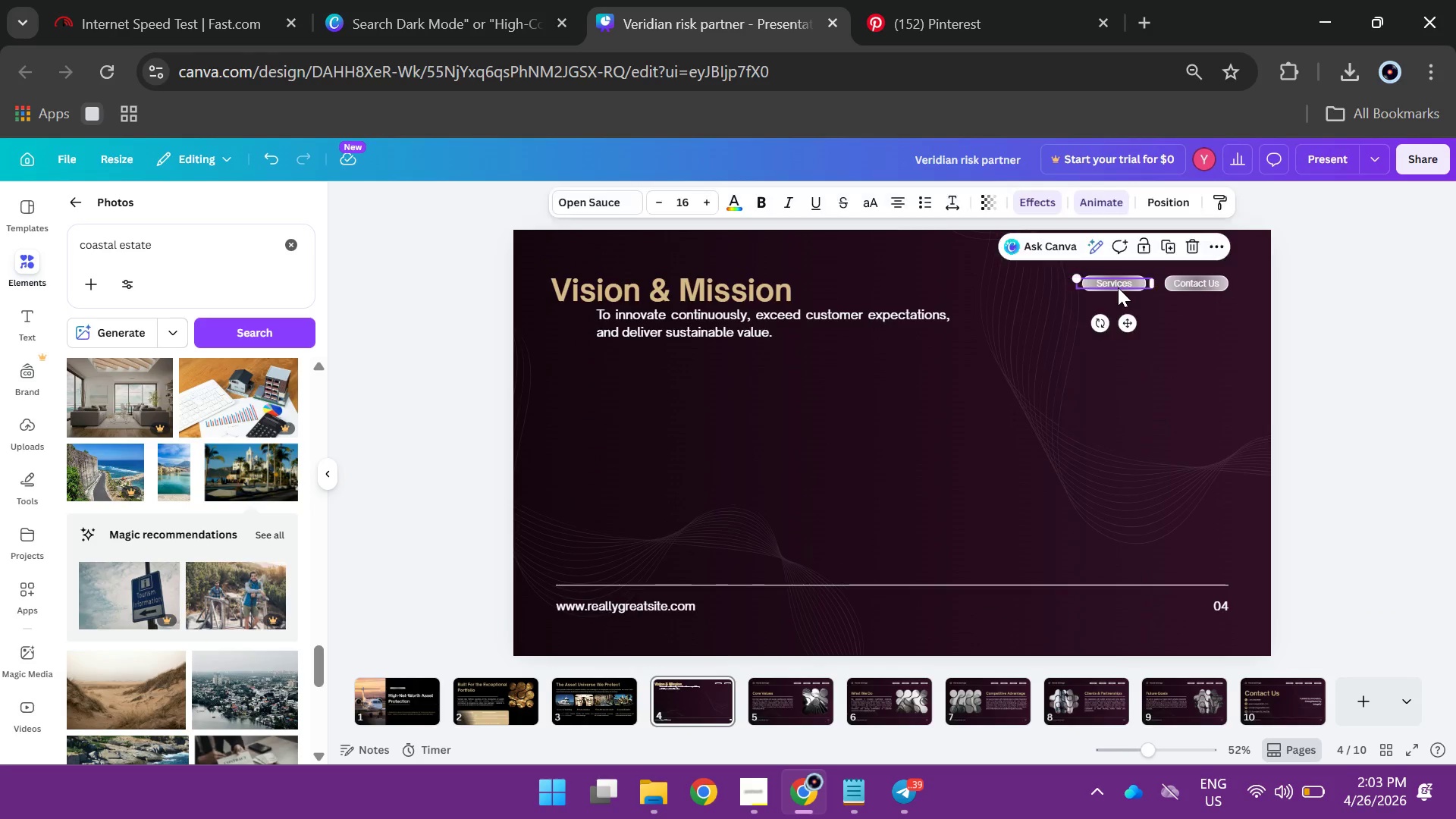 
key(Backspace)
 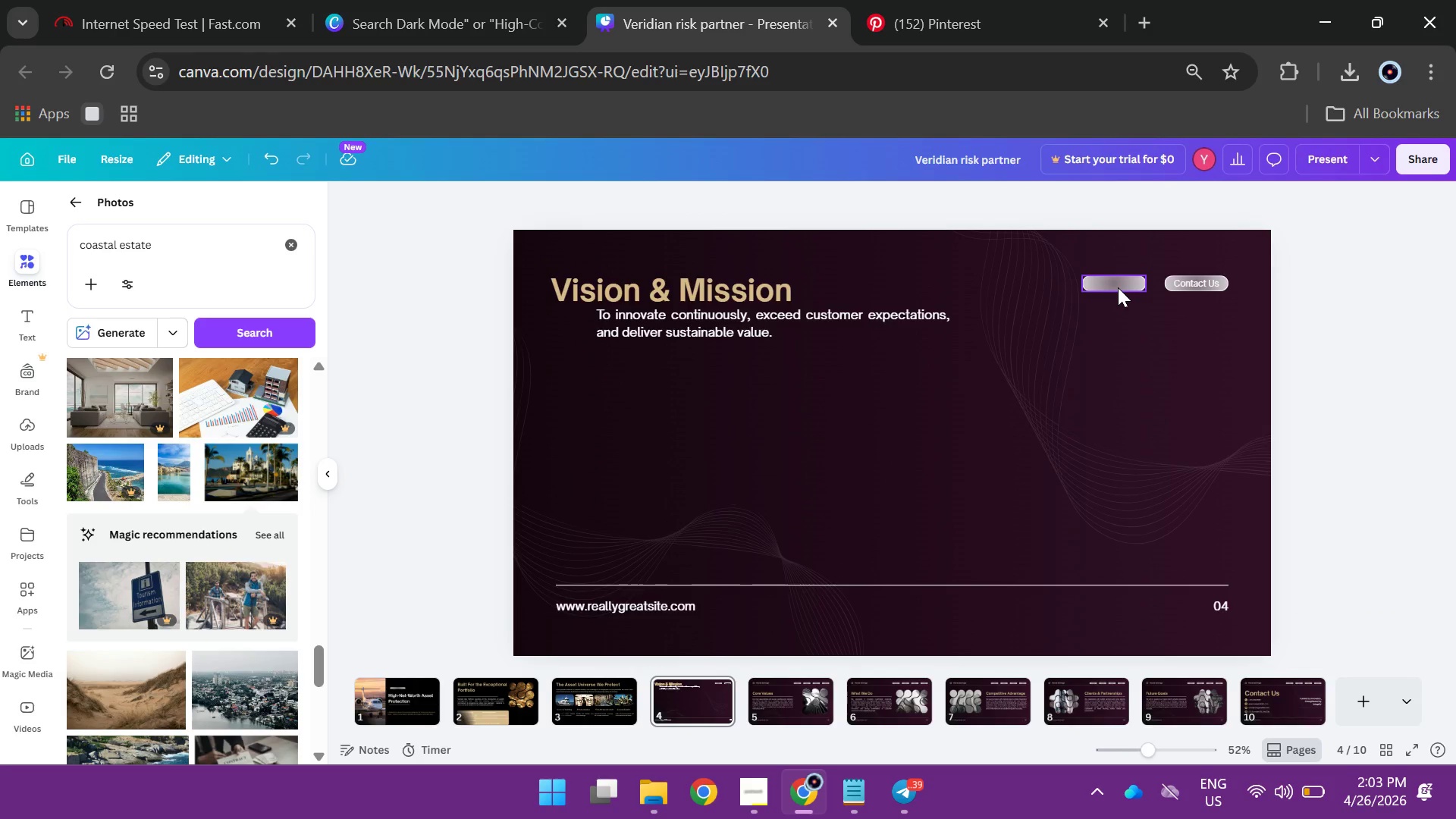 
key(Backspace)
 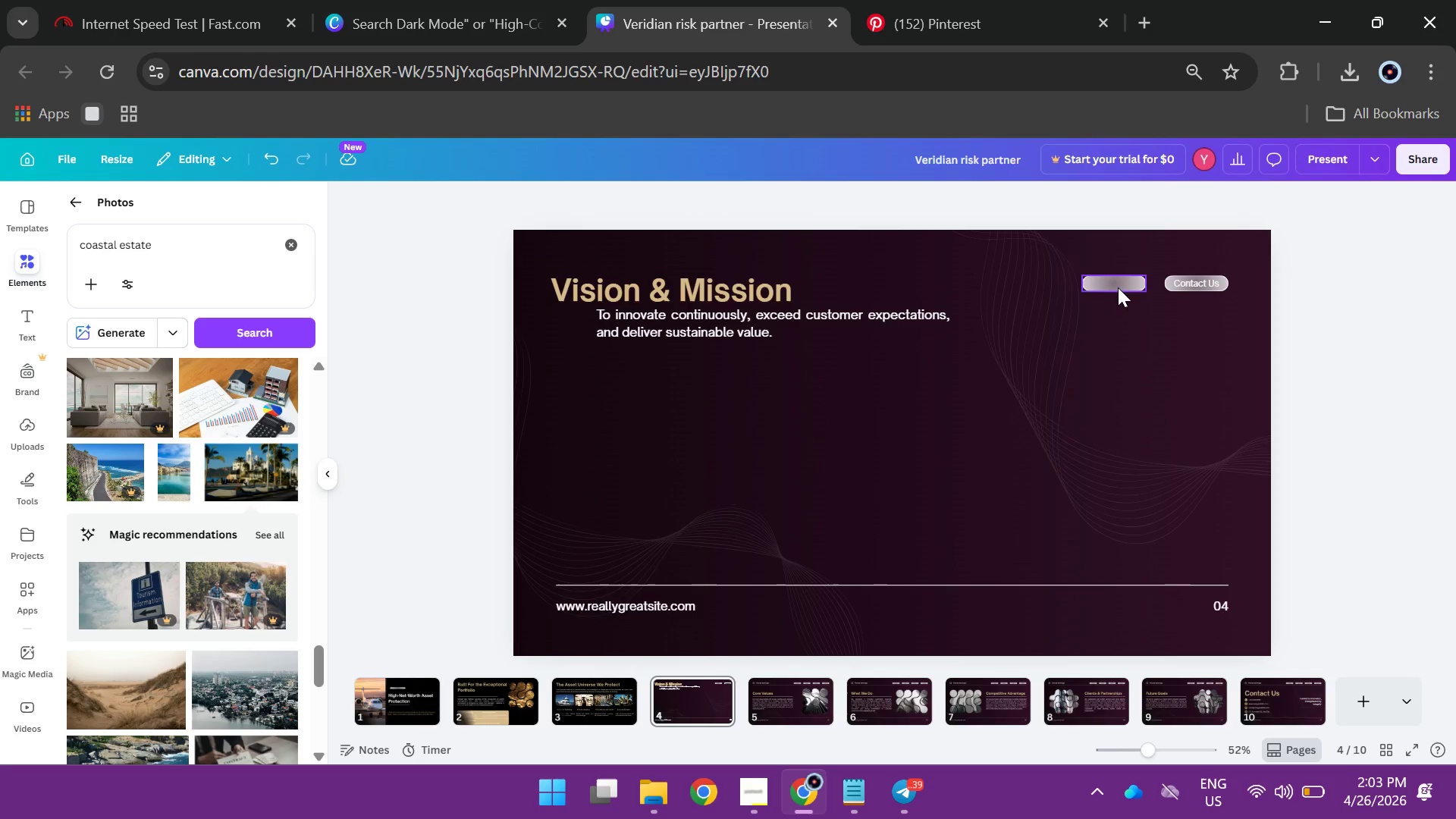 
left_click([1118, 287])
 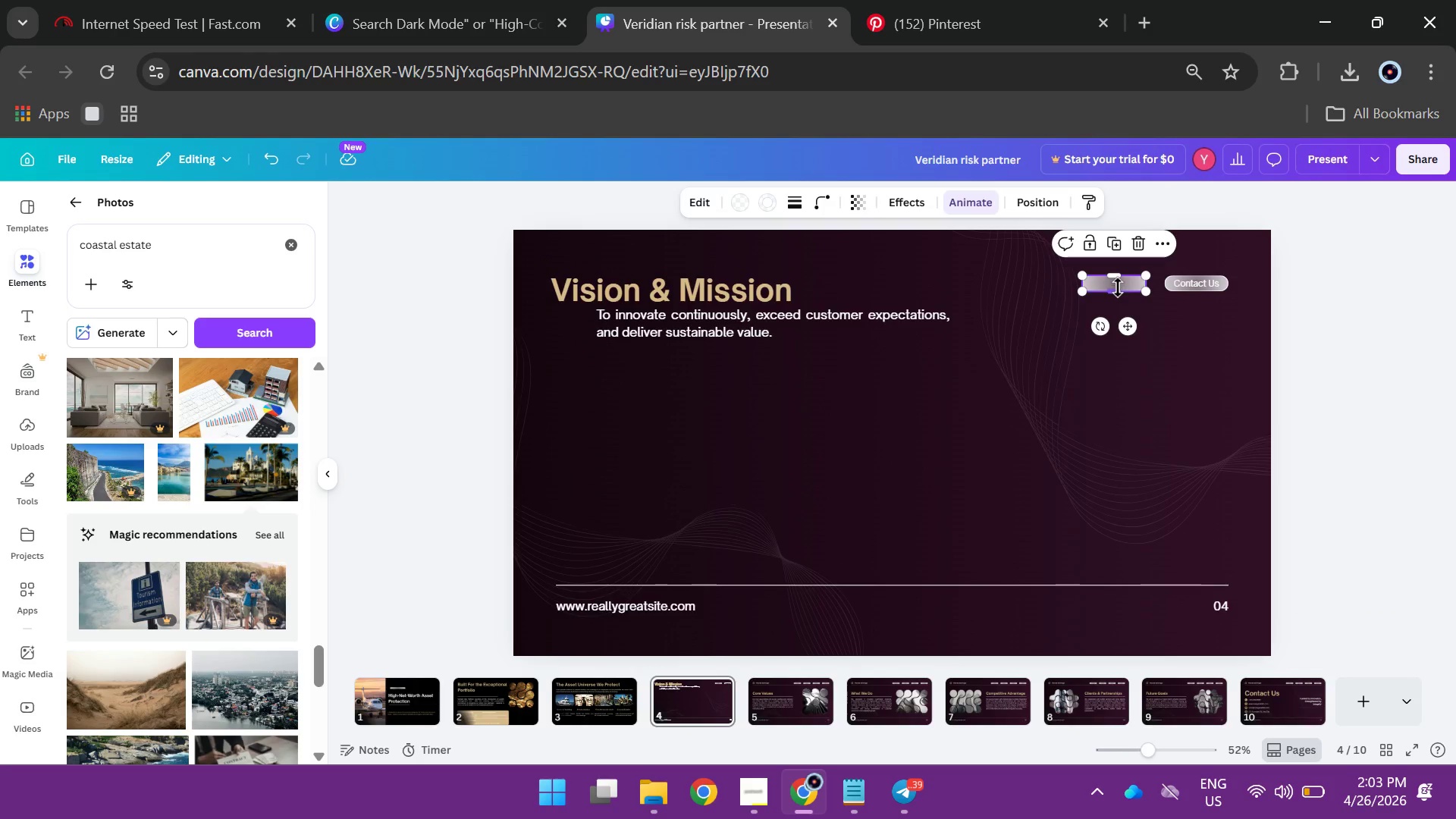 
key(Backspace)
 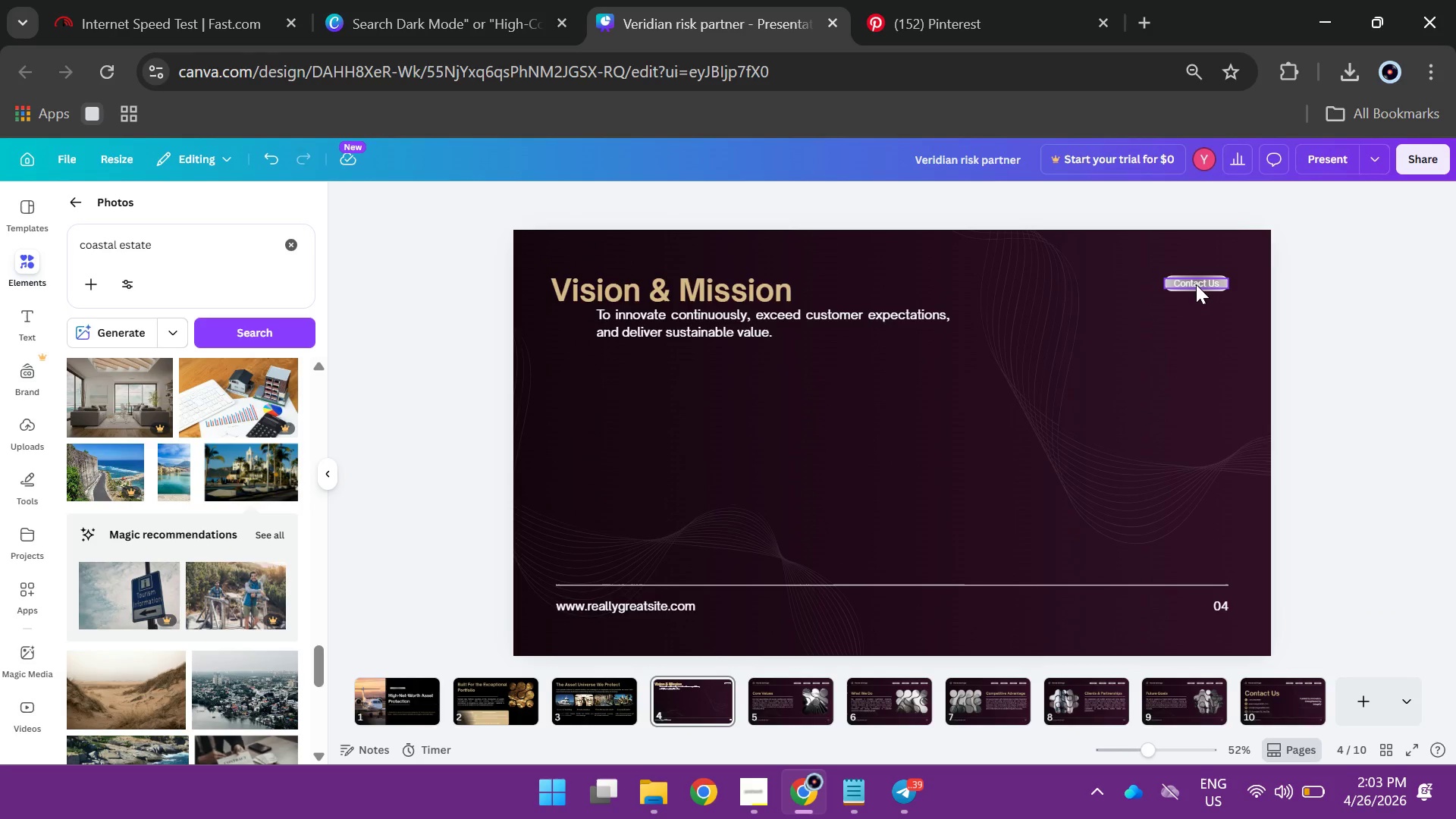 
left_click([1196, 284])
 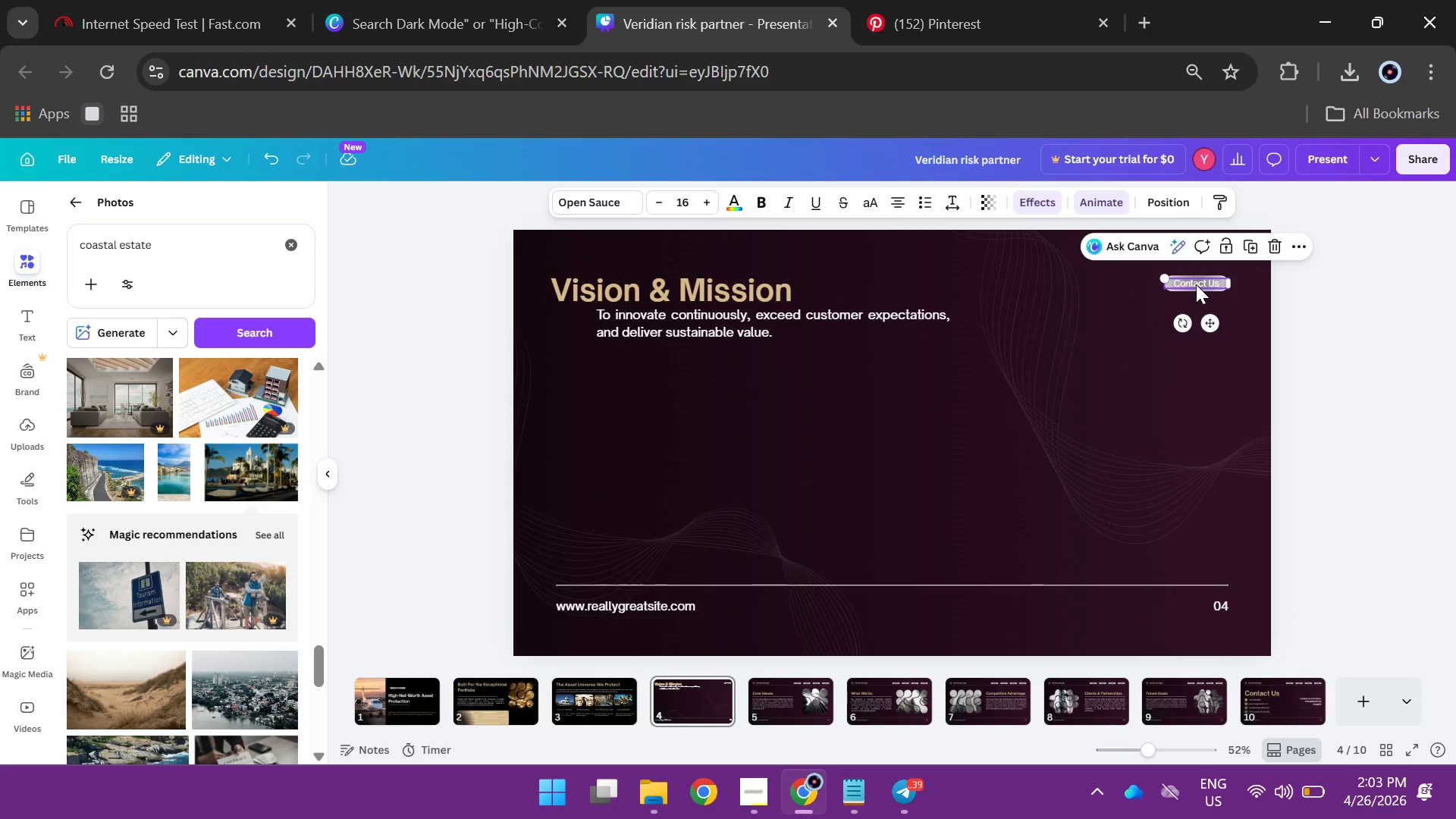 
key(Backspace)
 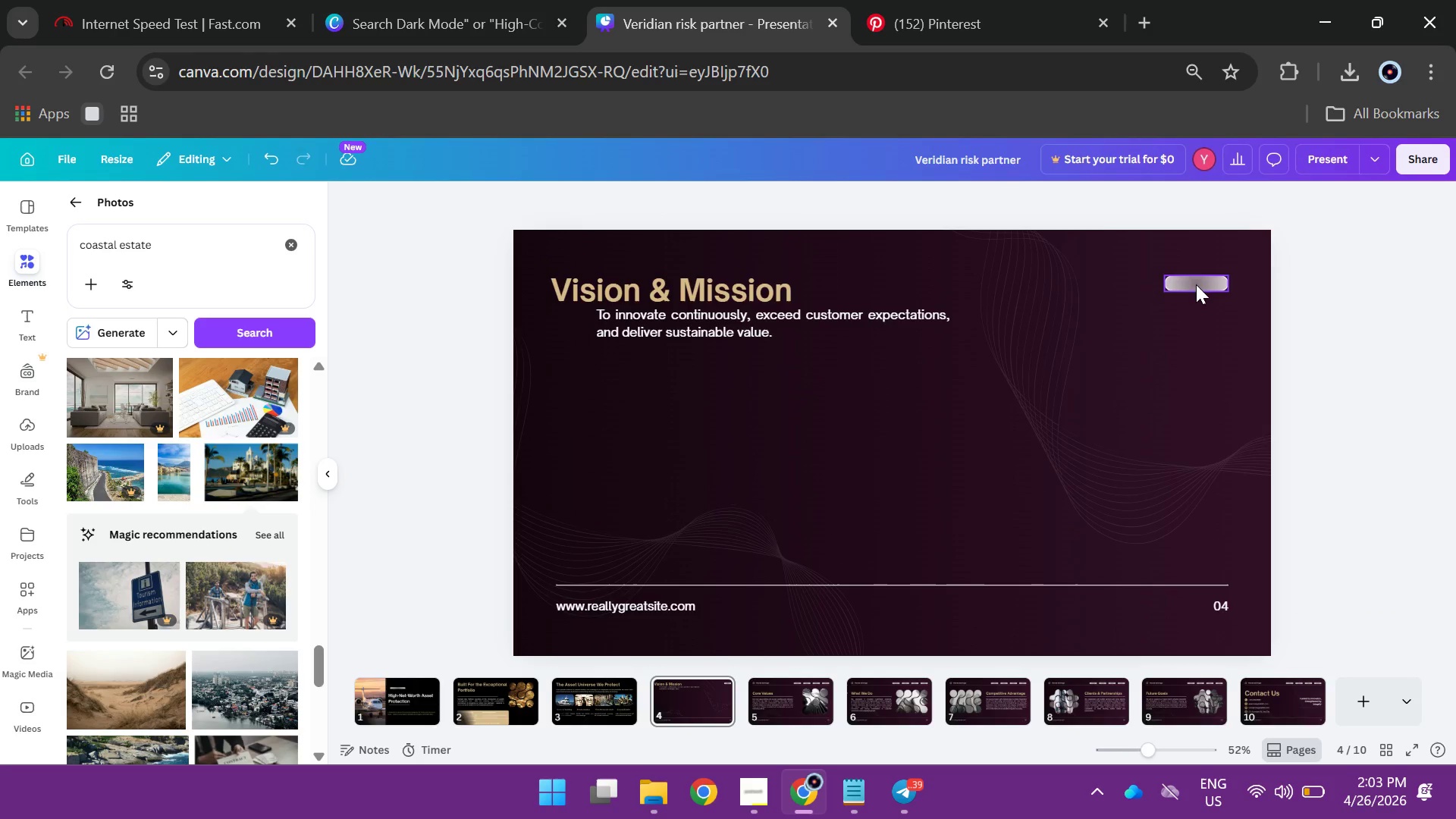 
left_click([1196, 284])
 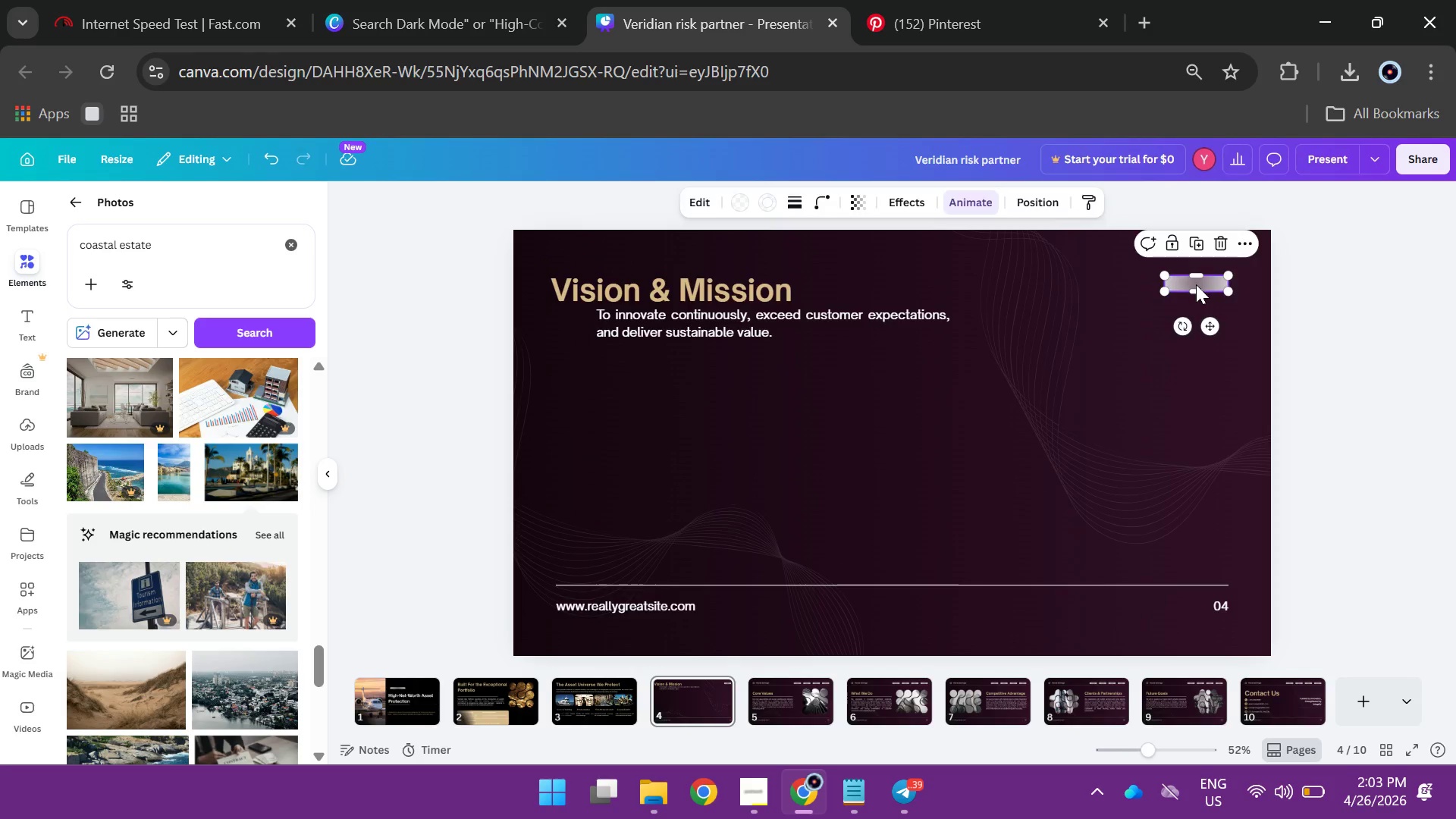 
key(Backspace)
 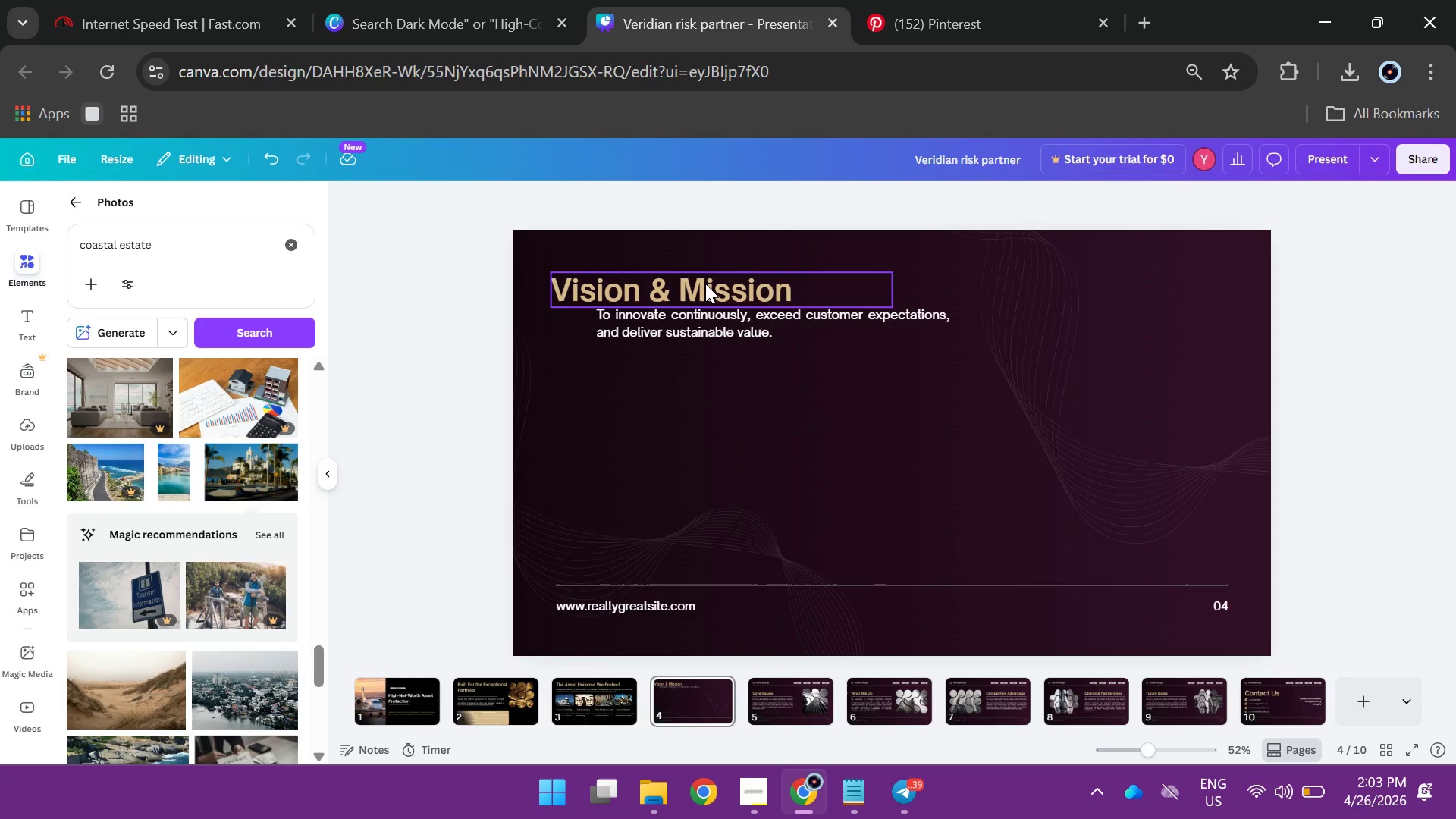 
left_click([705, 284])
 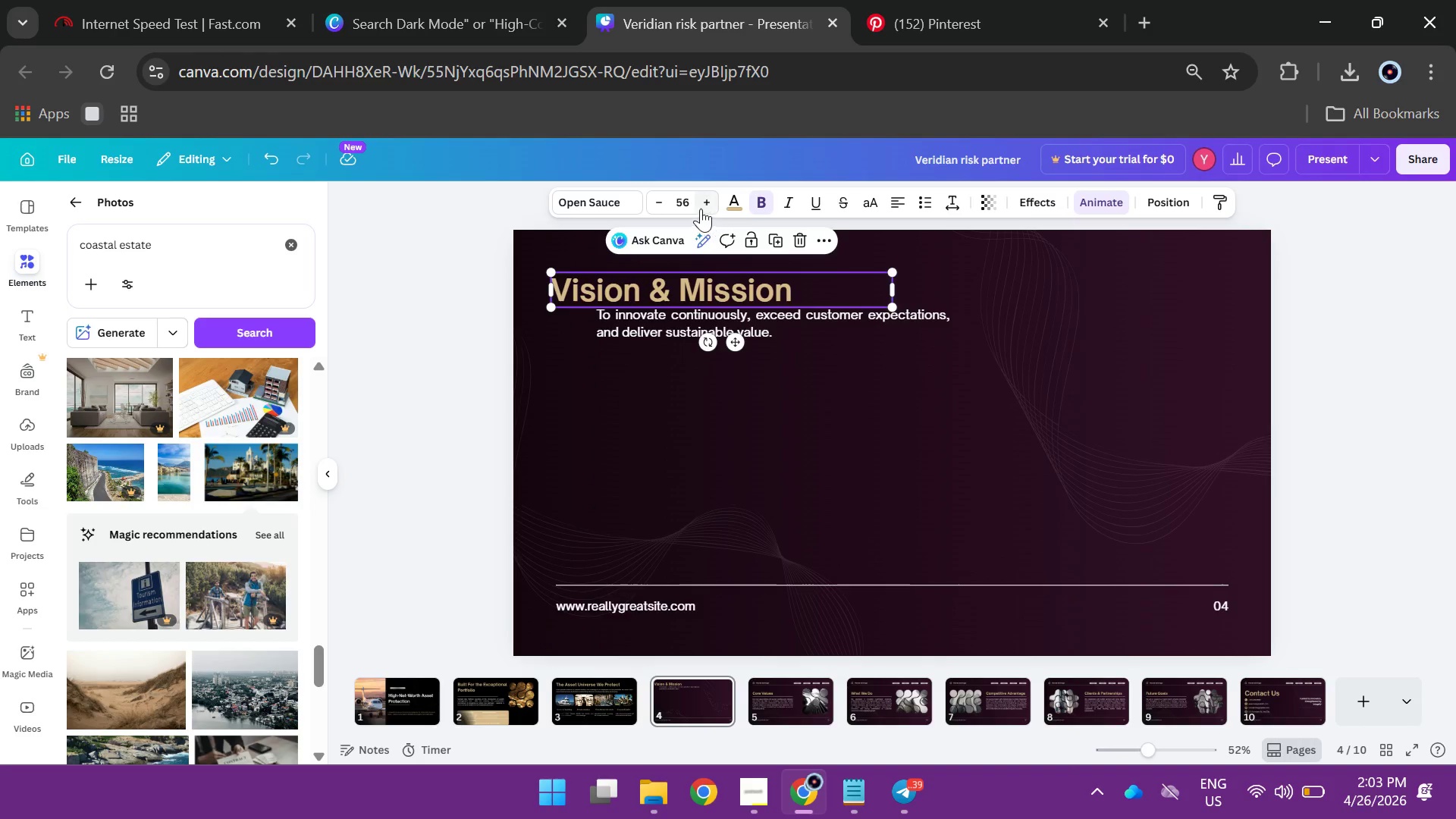 
left_click([683, 201])
 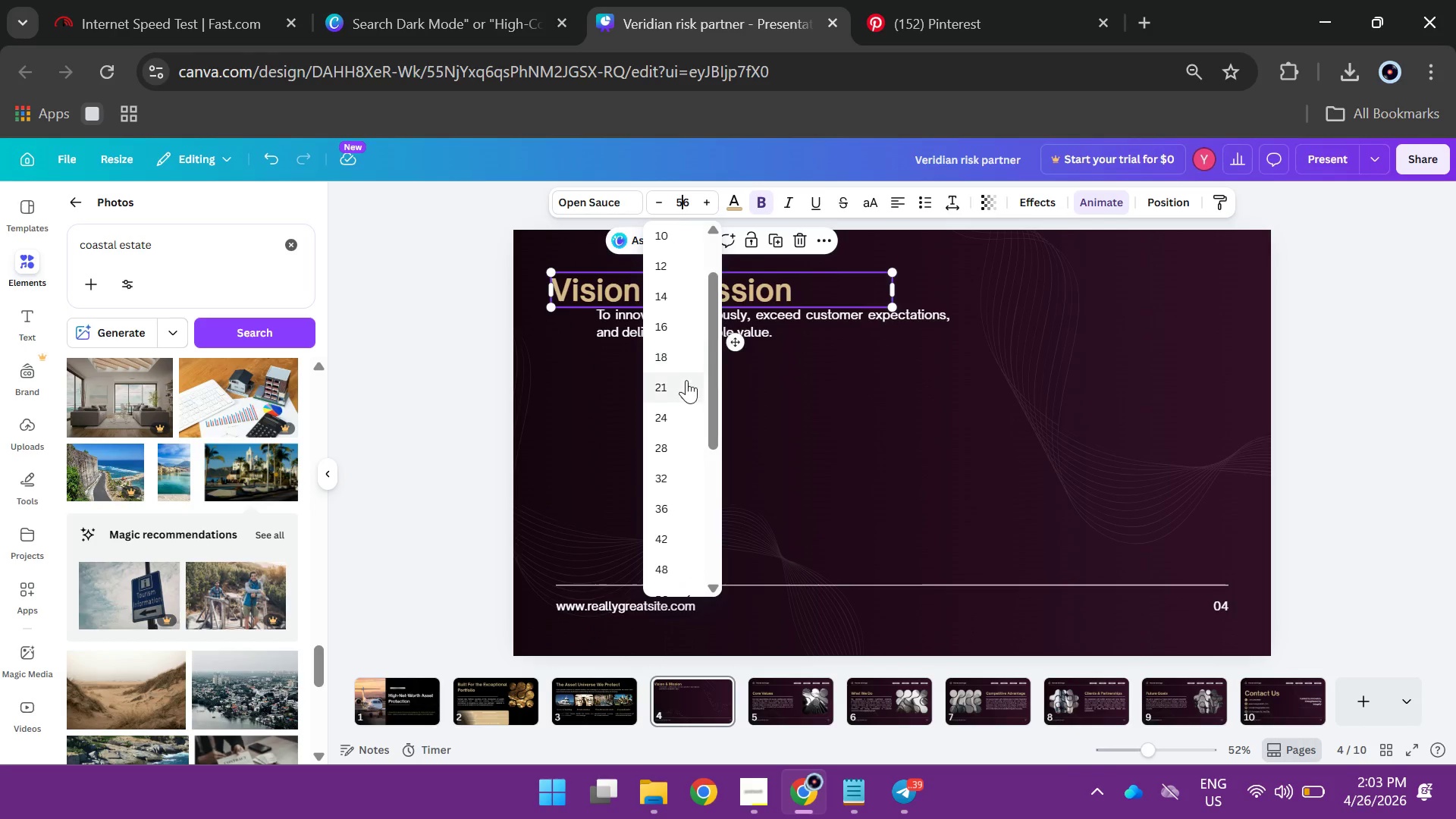 
scroll: coordinate [686, 380], scroll_direction: down, amount: 2.0
 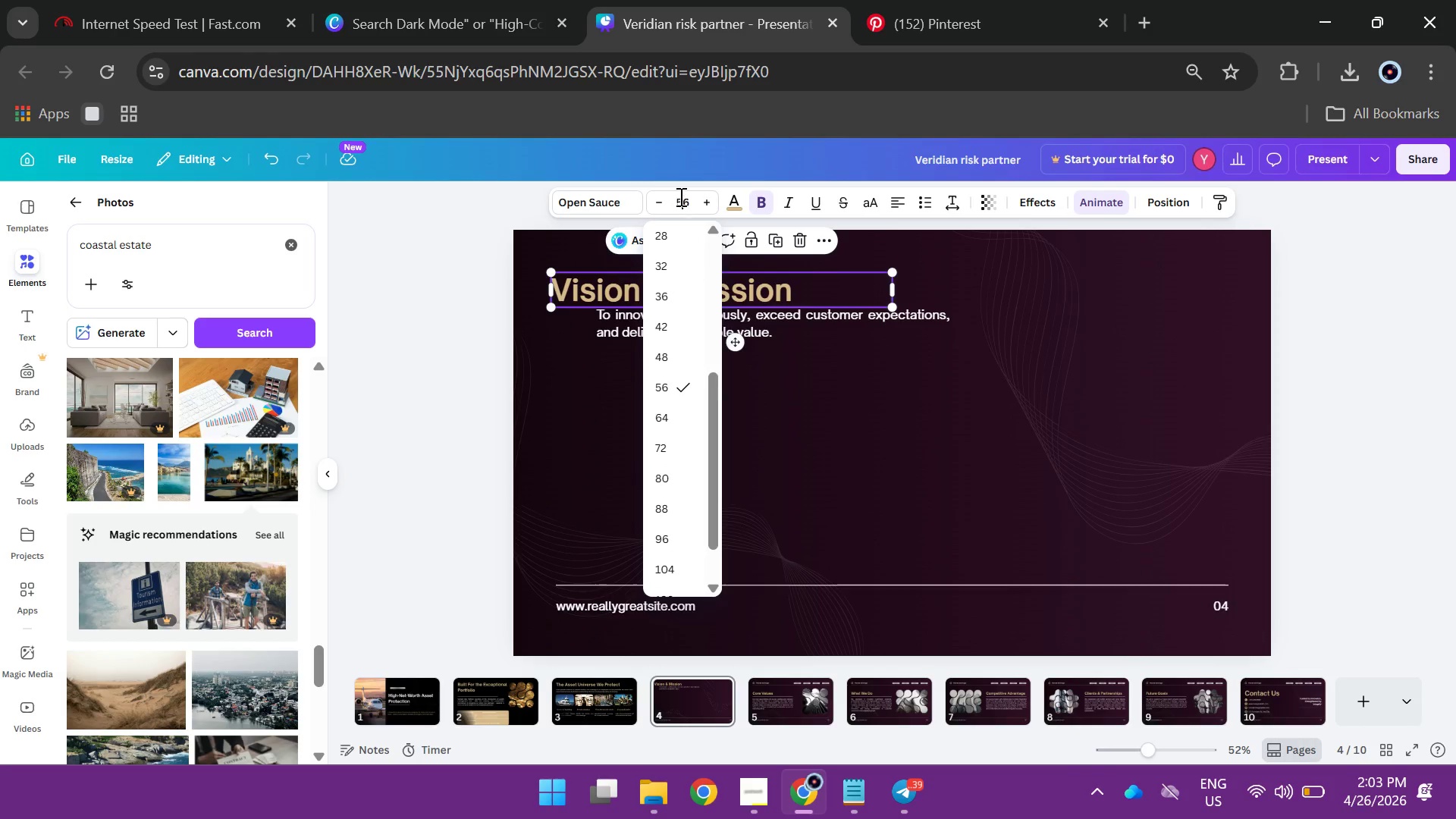 
left_click_drag(start_coordinate=[676, 201], to_coordinate=[691, 206])
 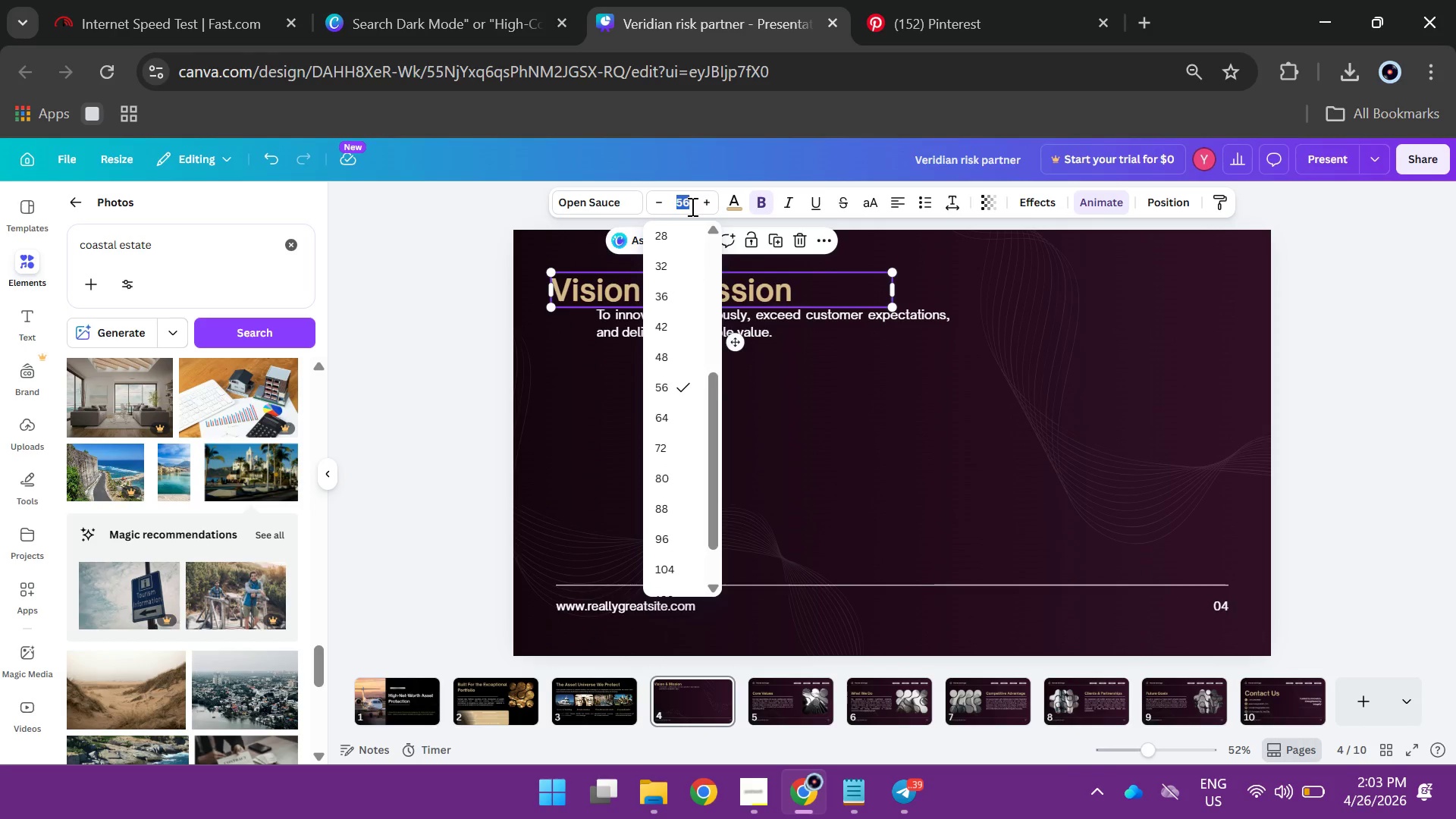 
type(68)
 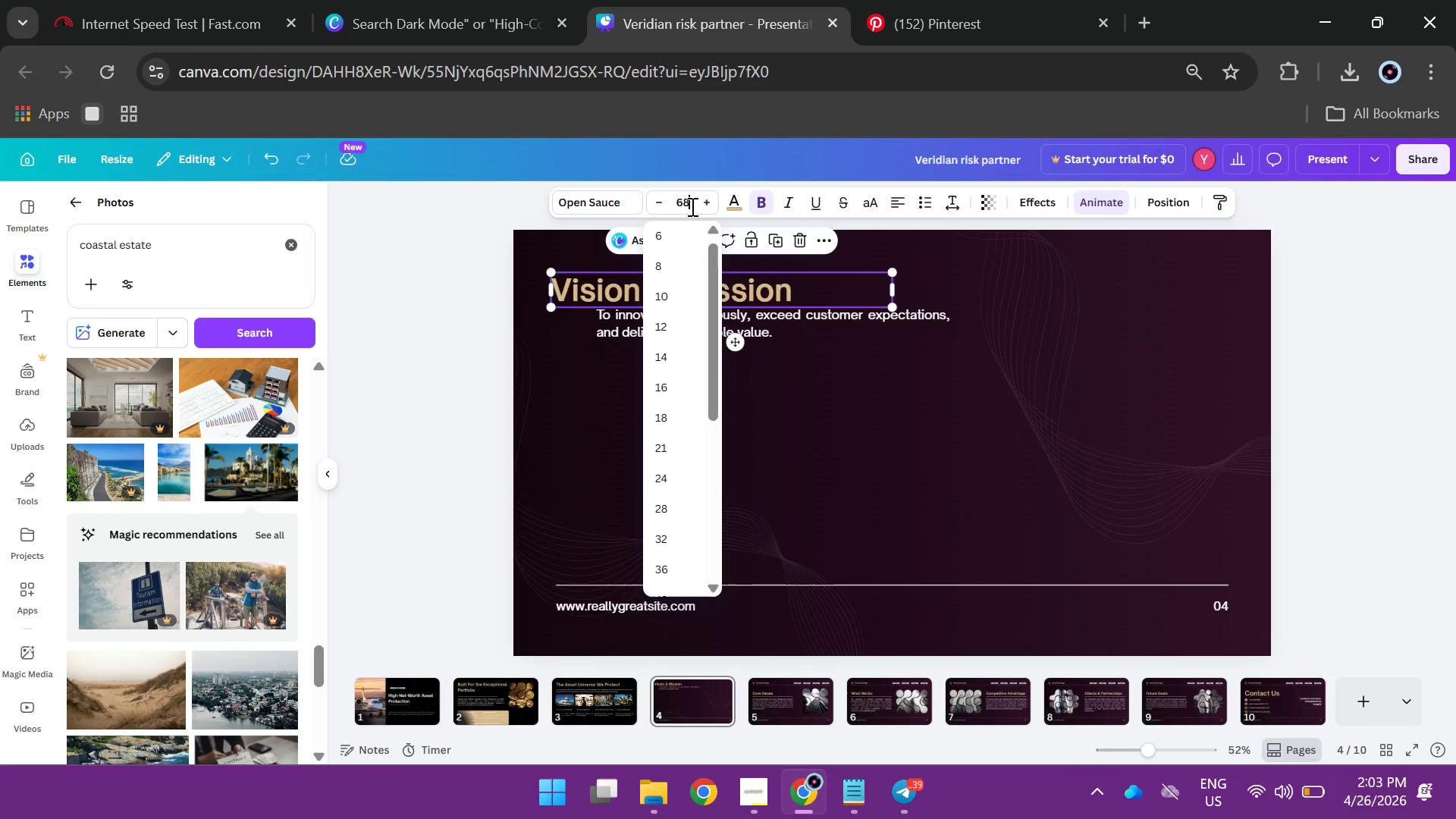 
key(Enter)
 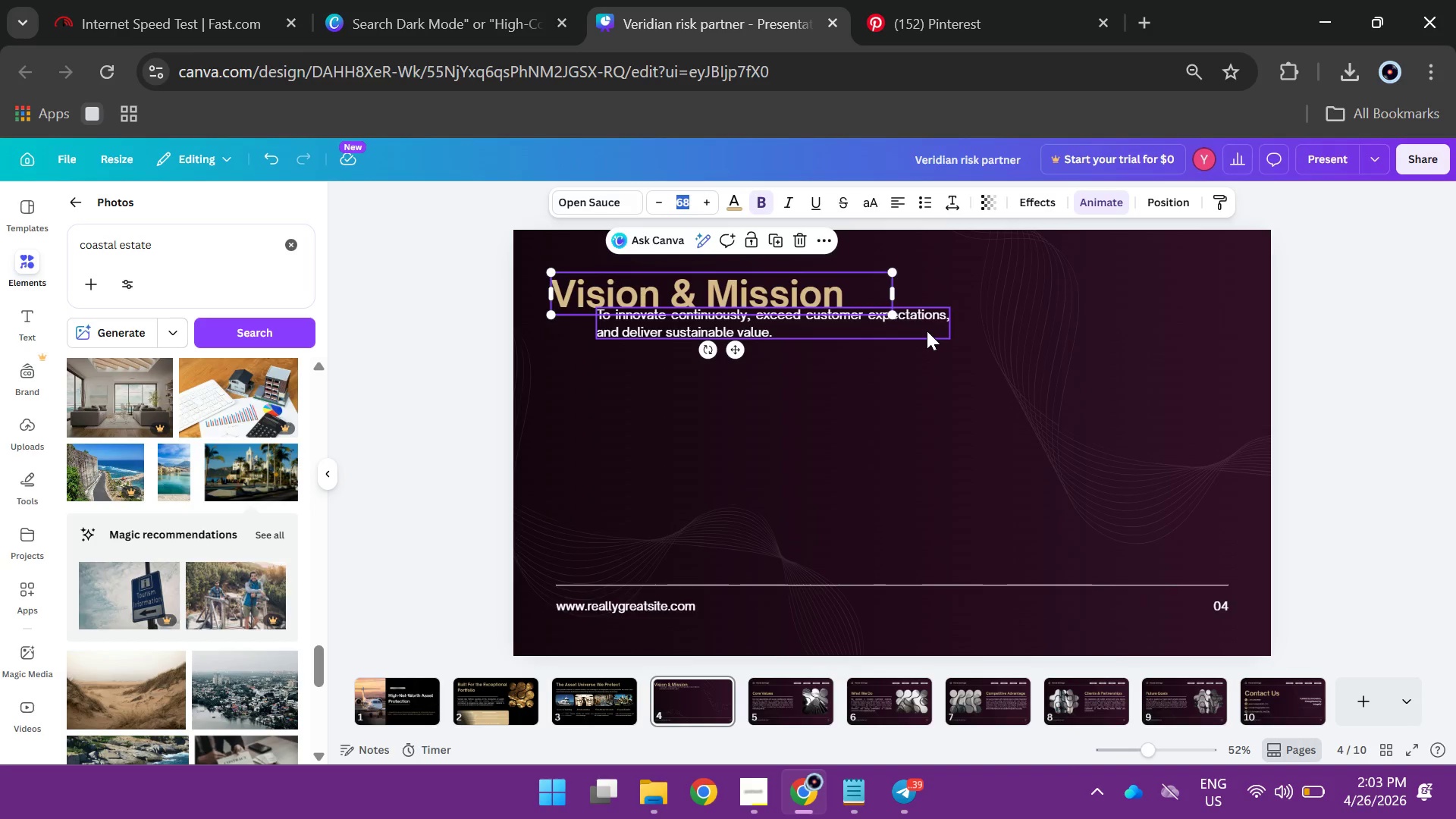 
left_click([927, 461])
 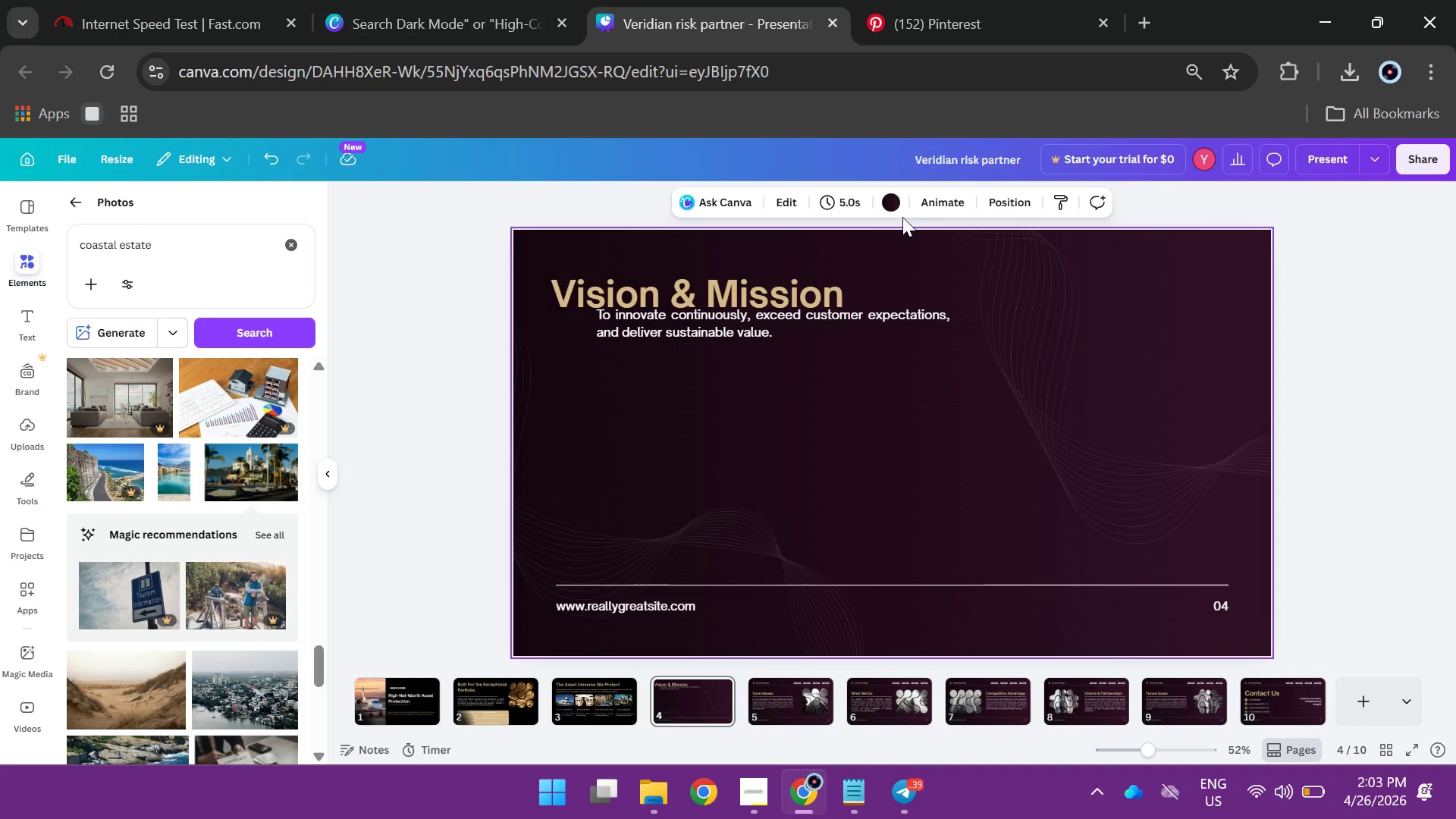 
left_click([895, 208])
 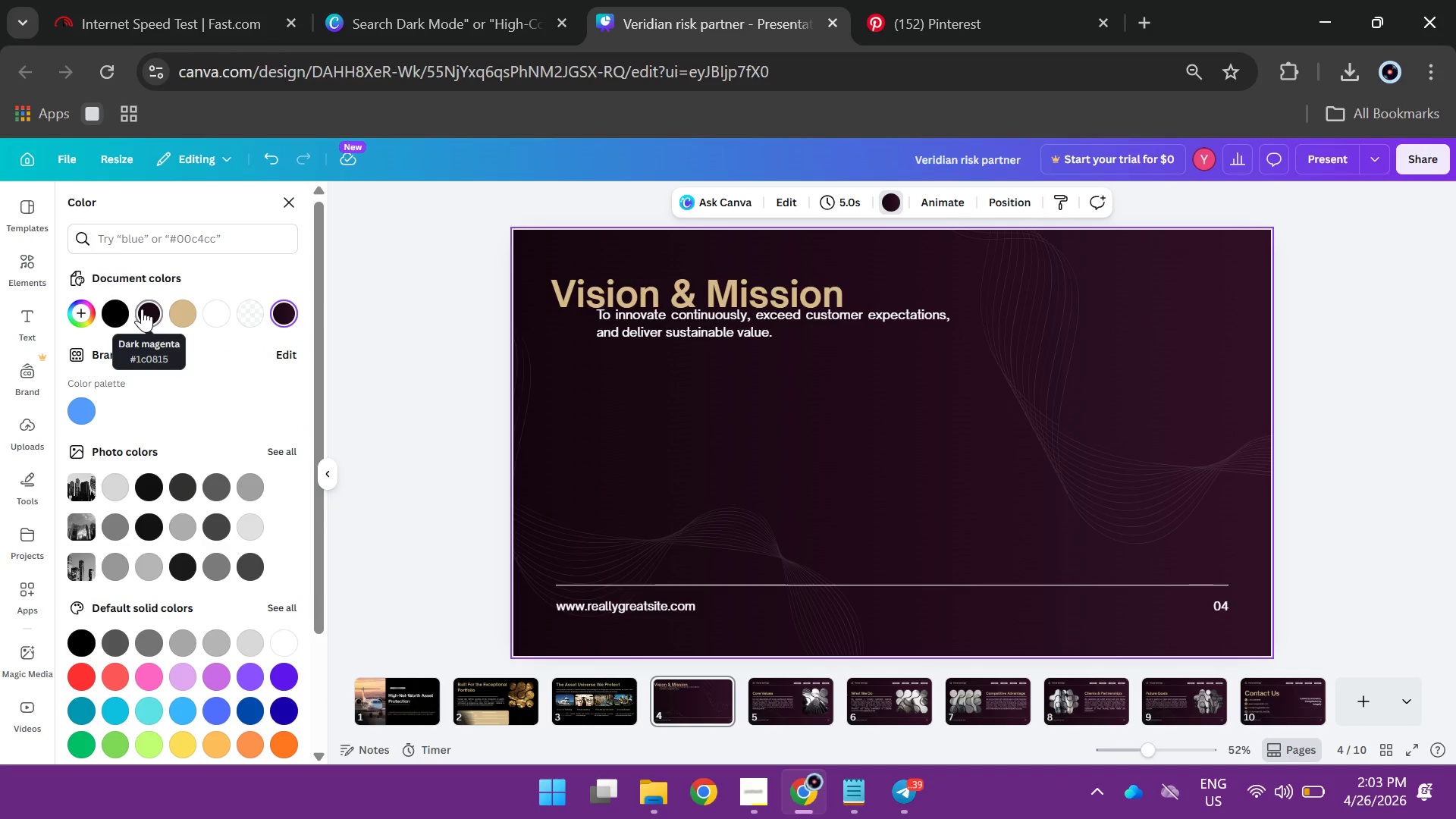 
wait(5.17)
 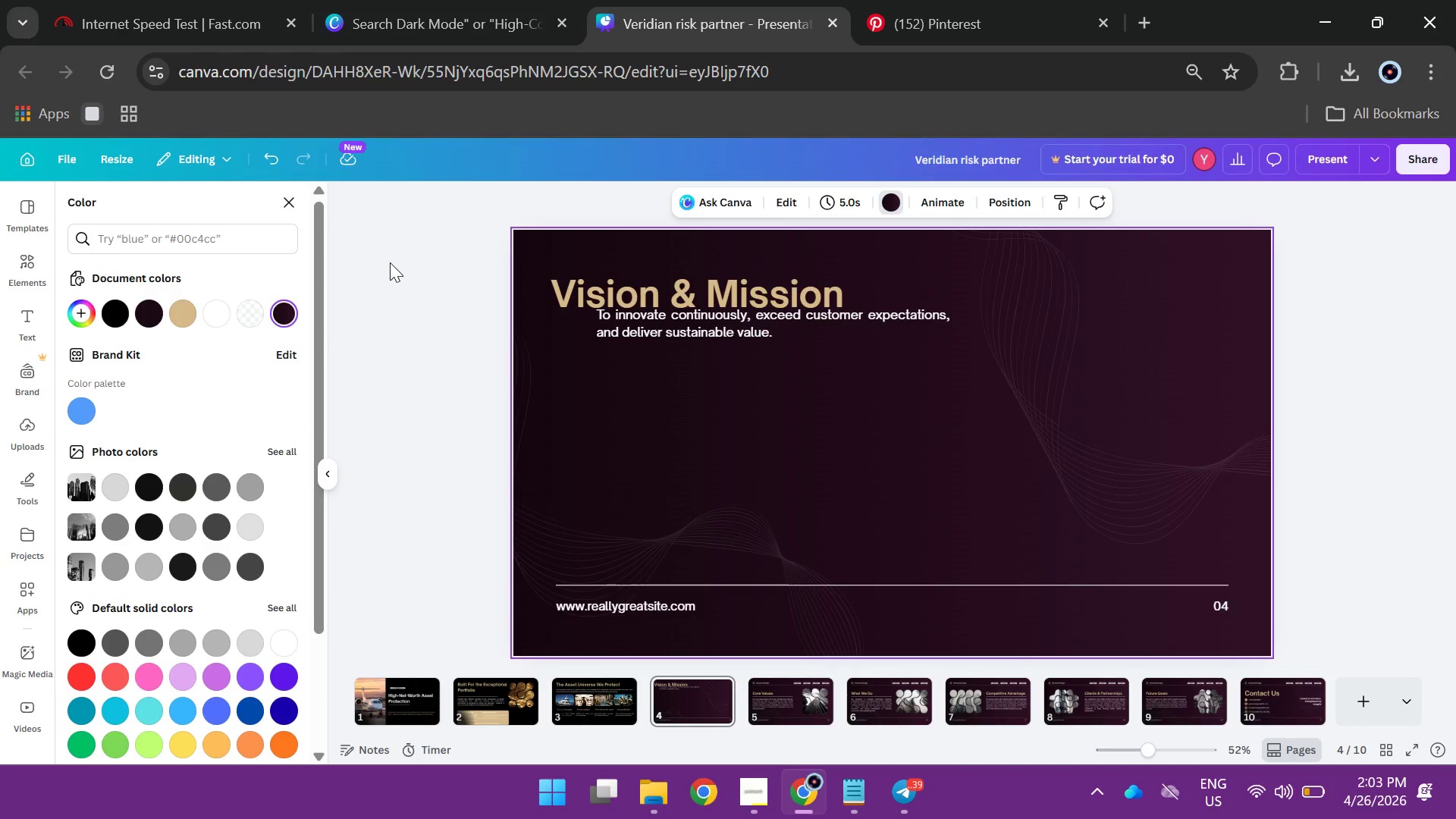 
left_click([117, 309])
 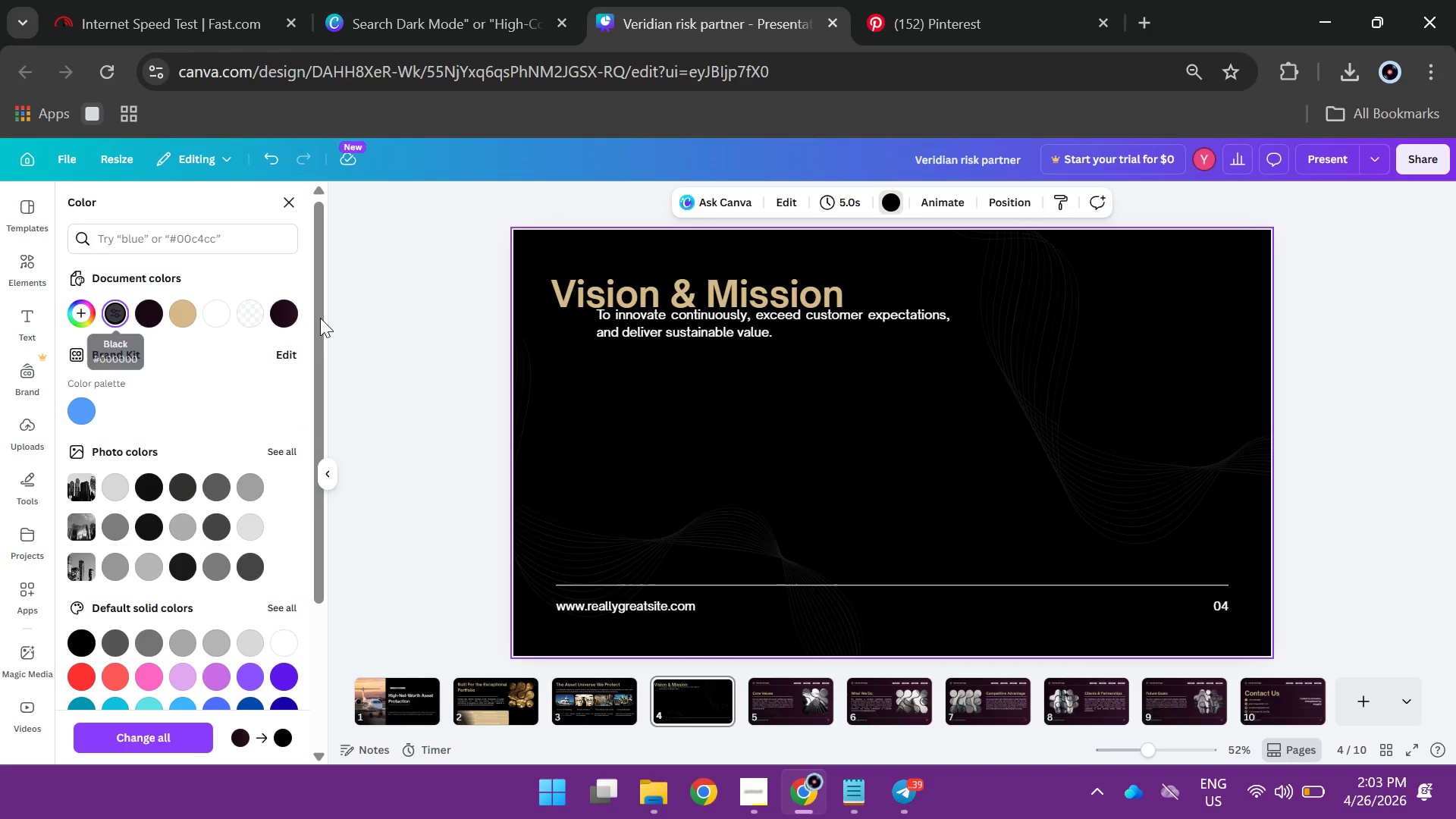 
left_click([416, 370])
 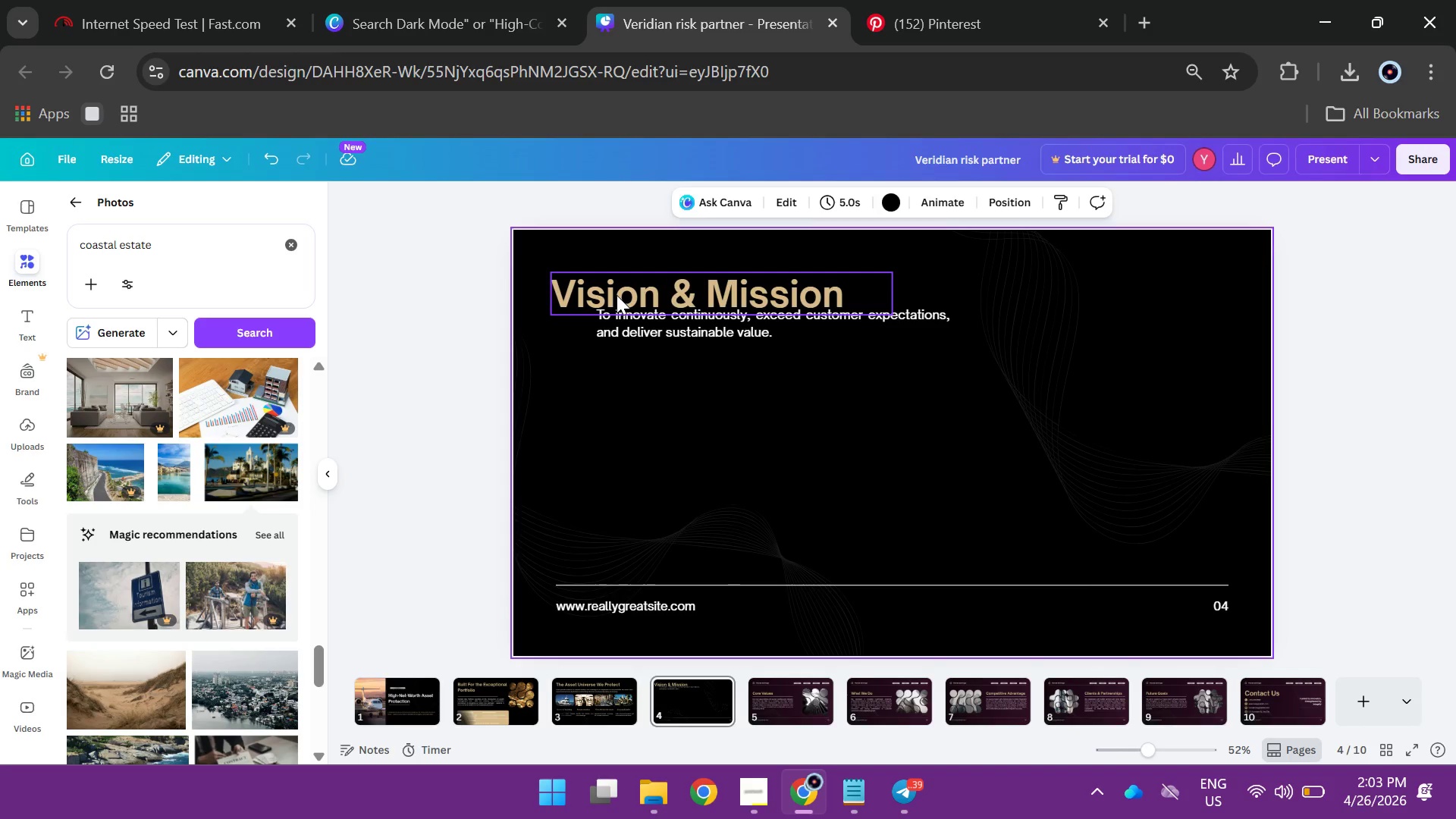 
double_click([617, 295])
 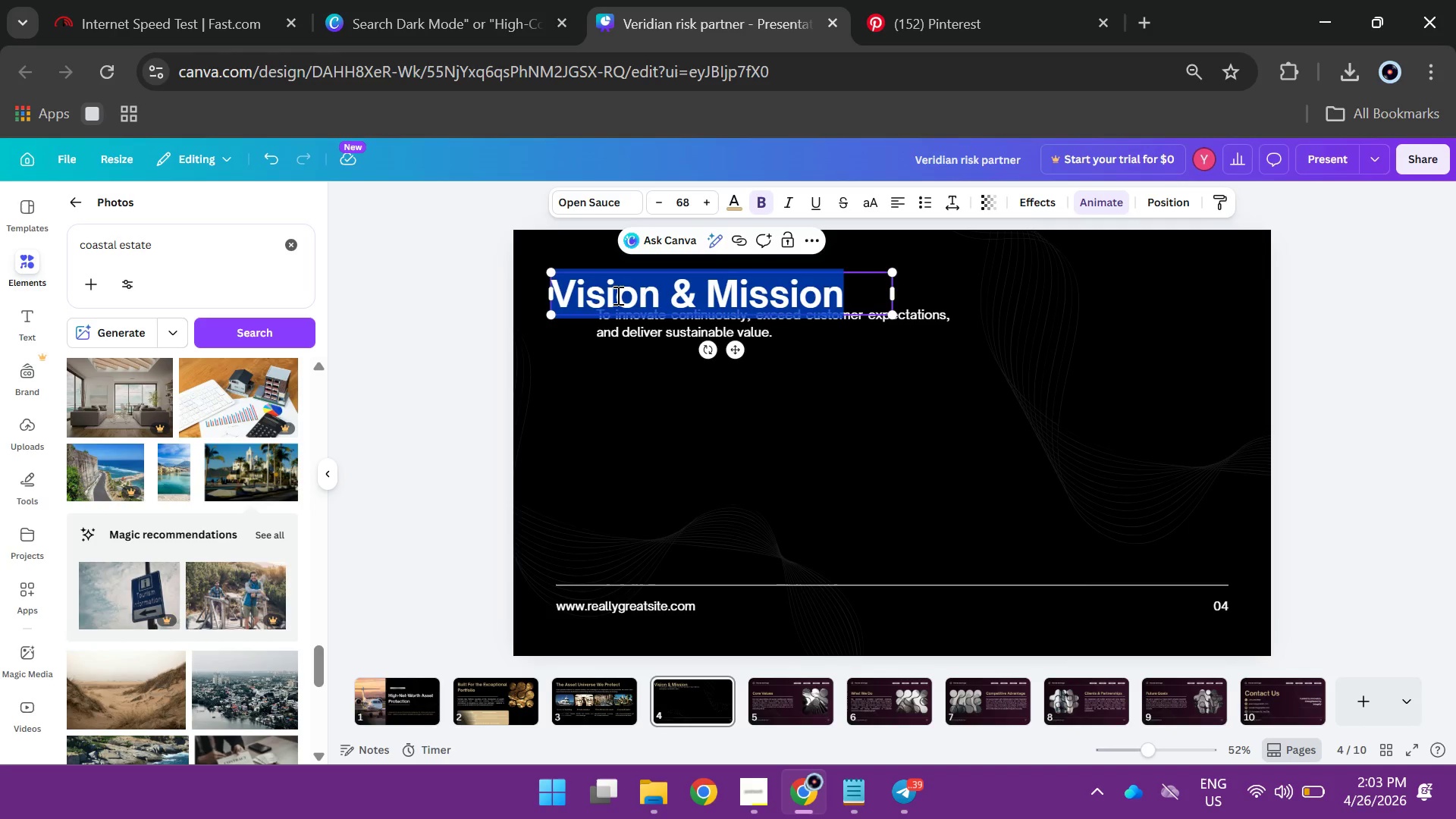 
type(Asset I)
 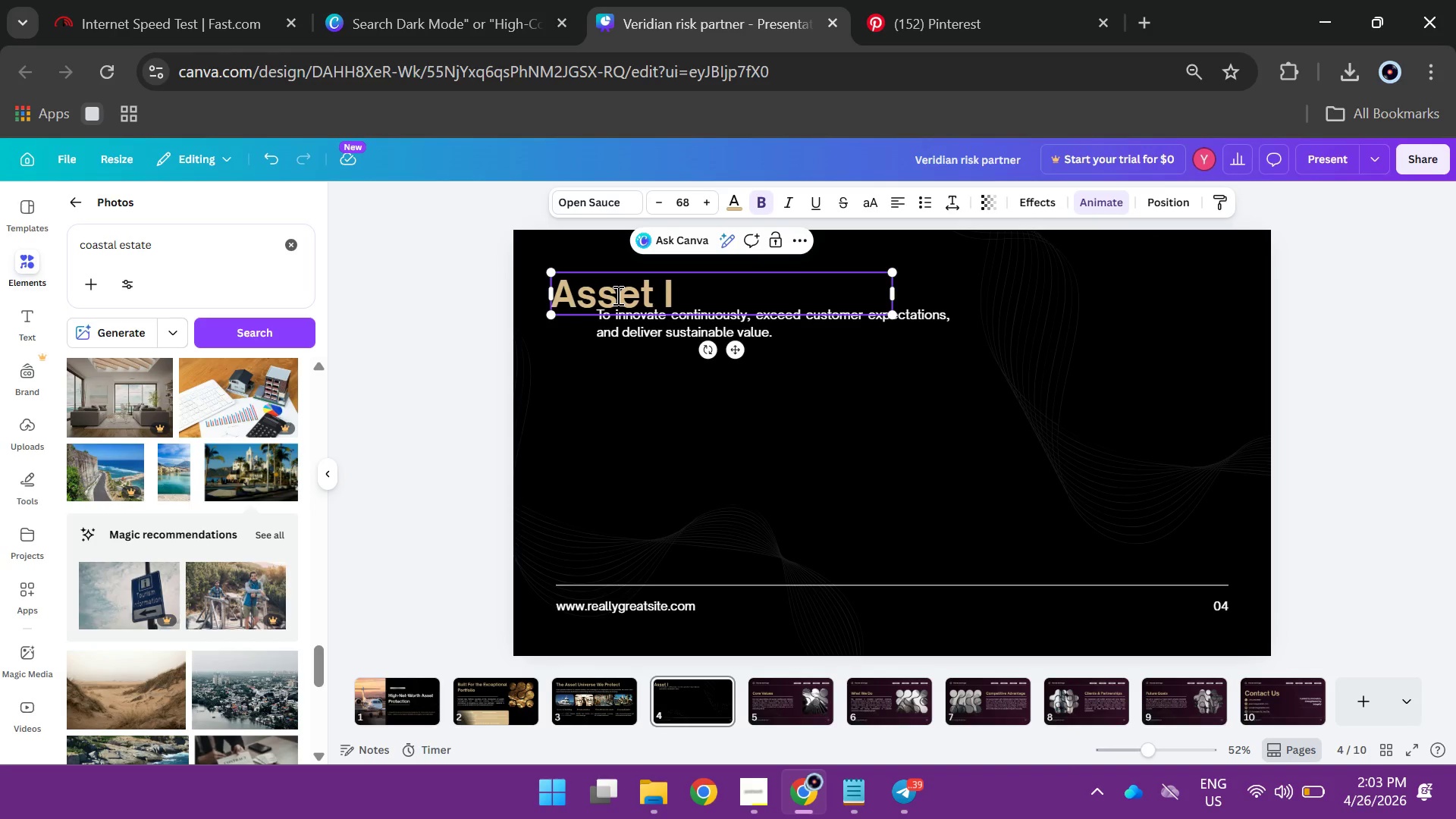 
wait(10.48)
 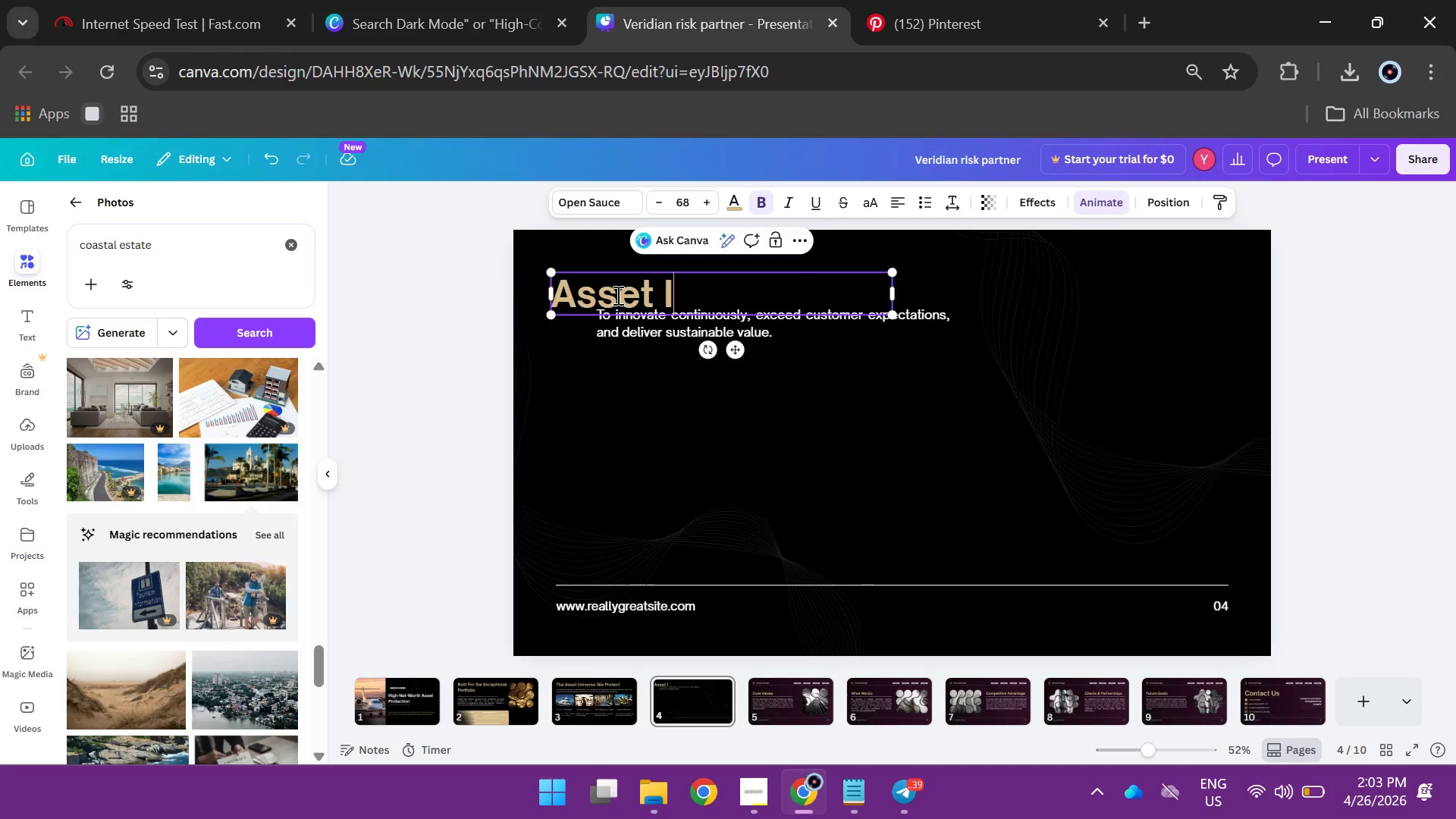 
key(Shift+ShiftLeft)
 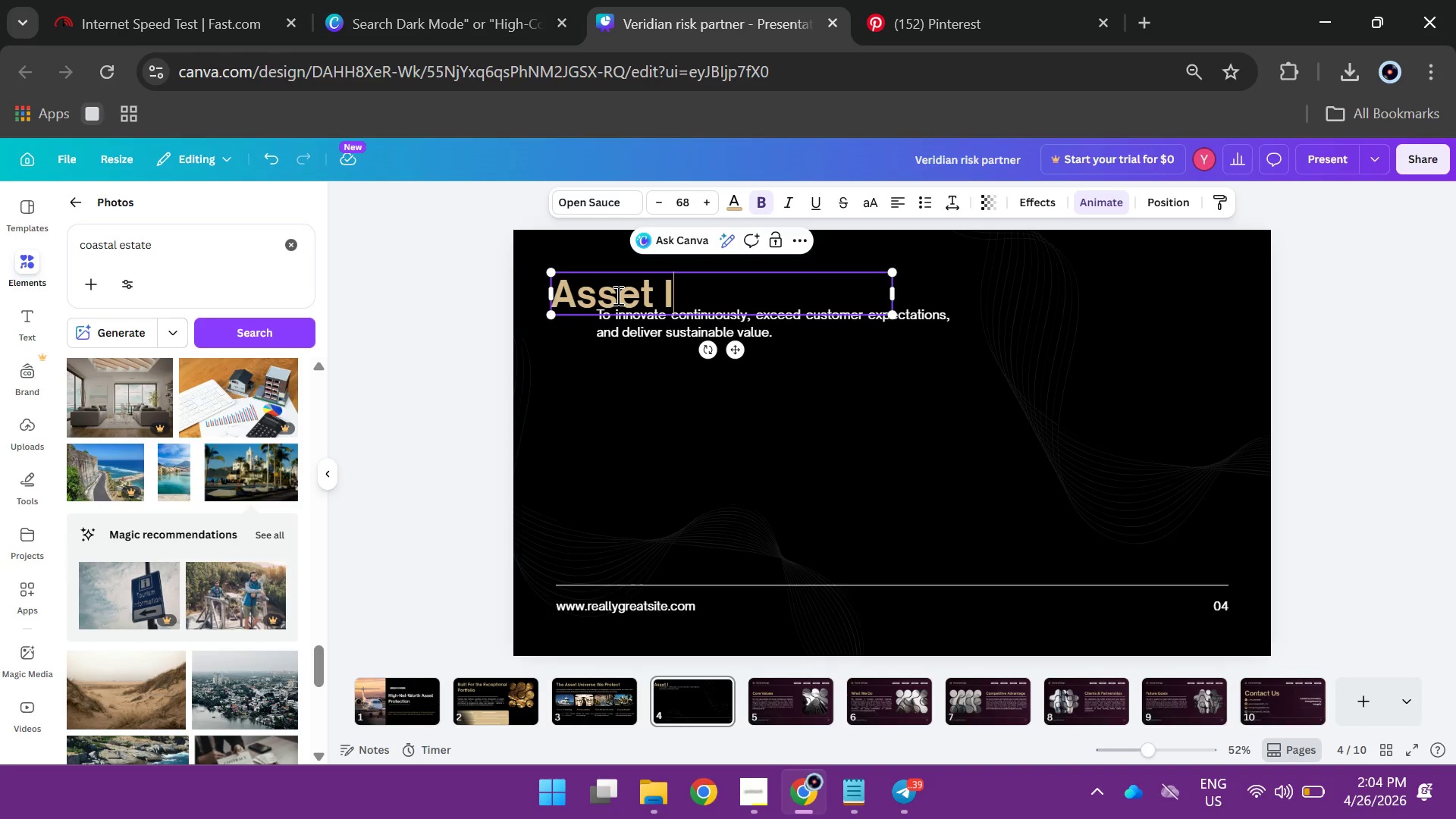 
key(N)
 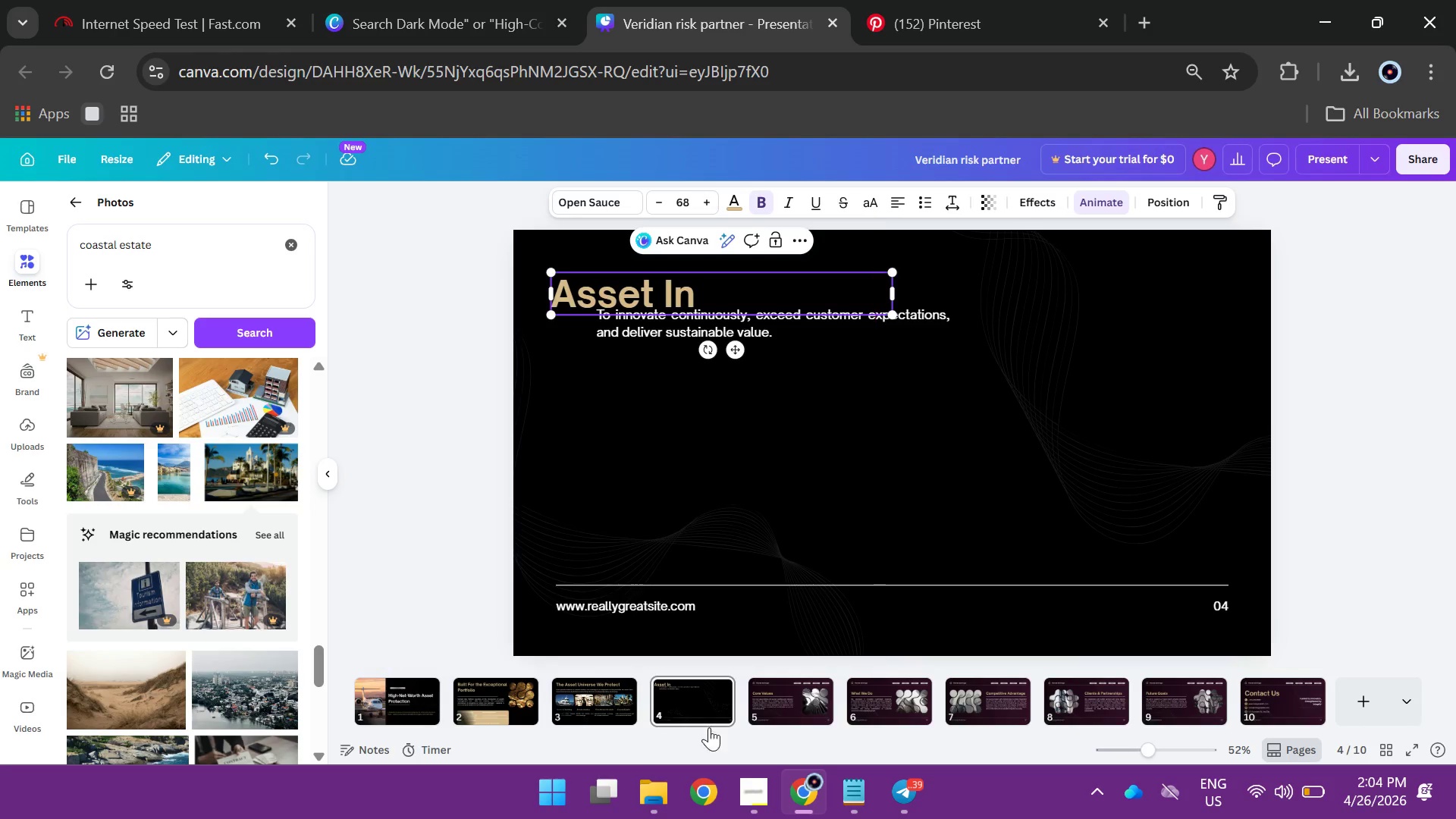 
left_click([751, 783])
 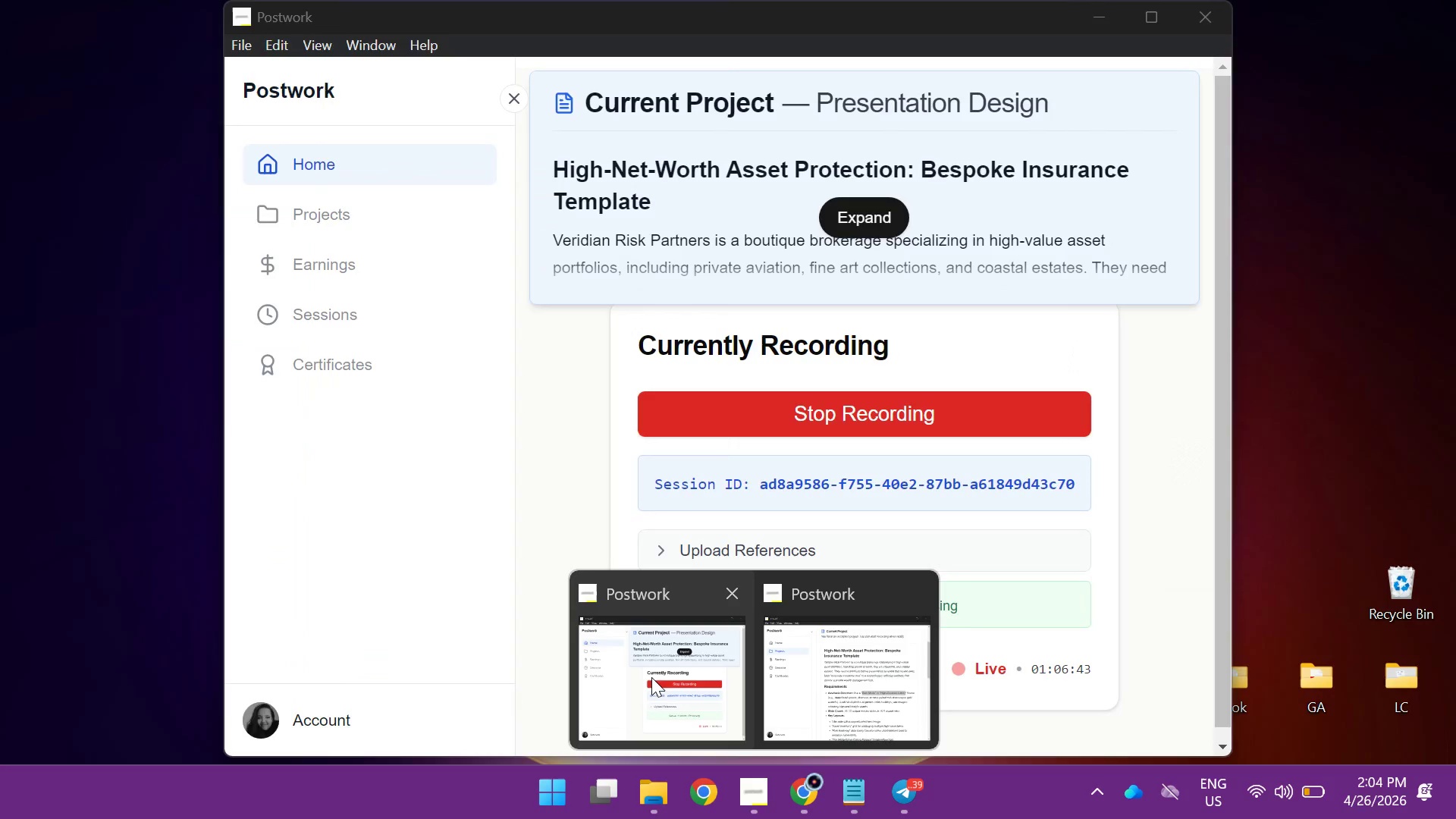 
left_click([651, 677])